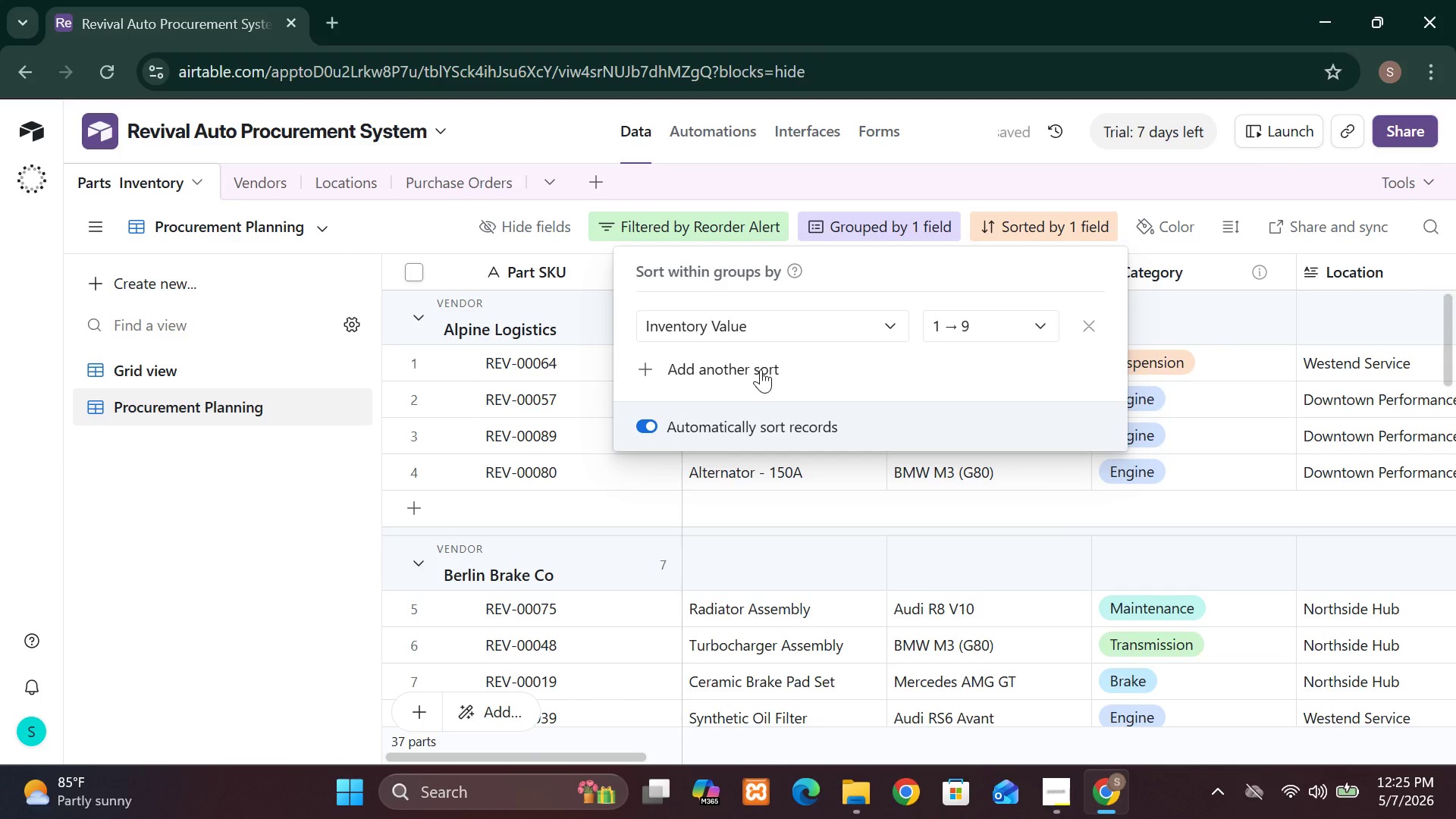 
wait(6.23)
 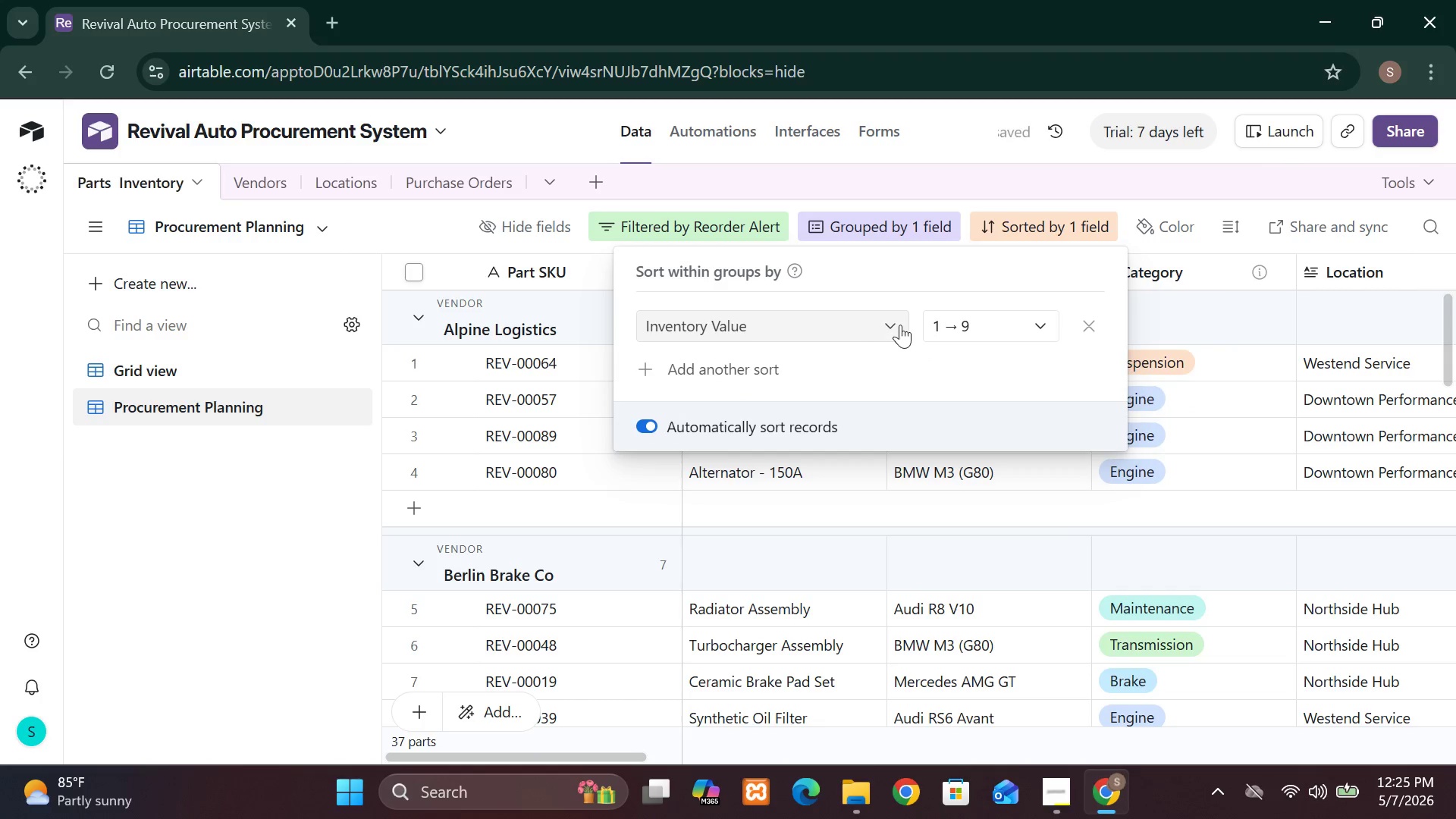 
left_click([761, 369])
 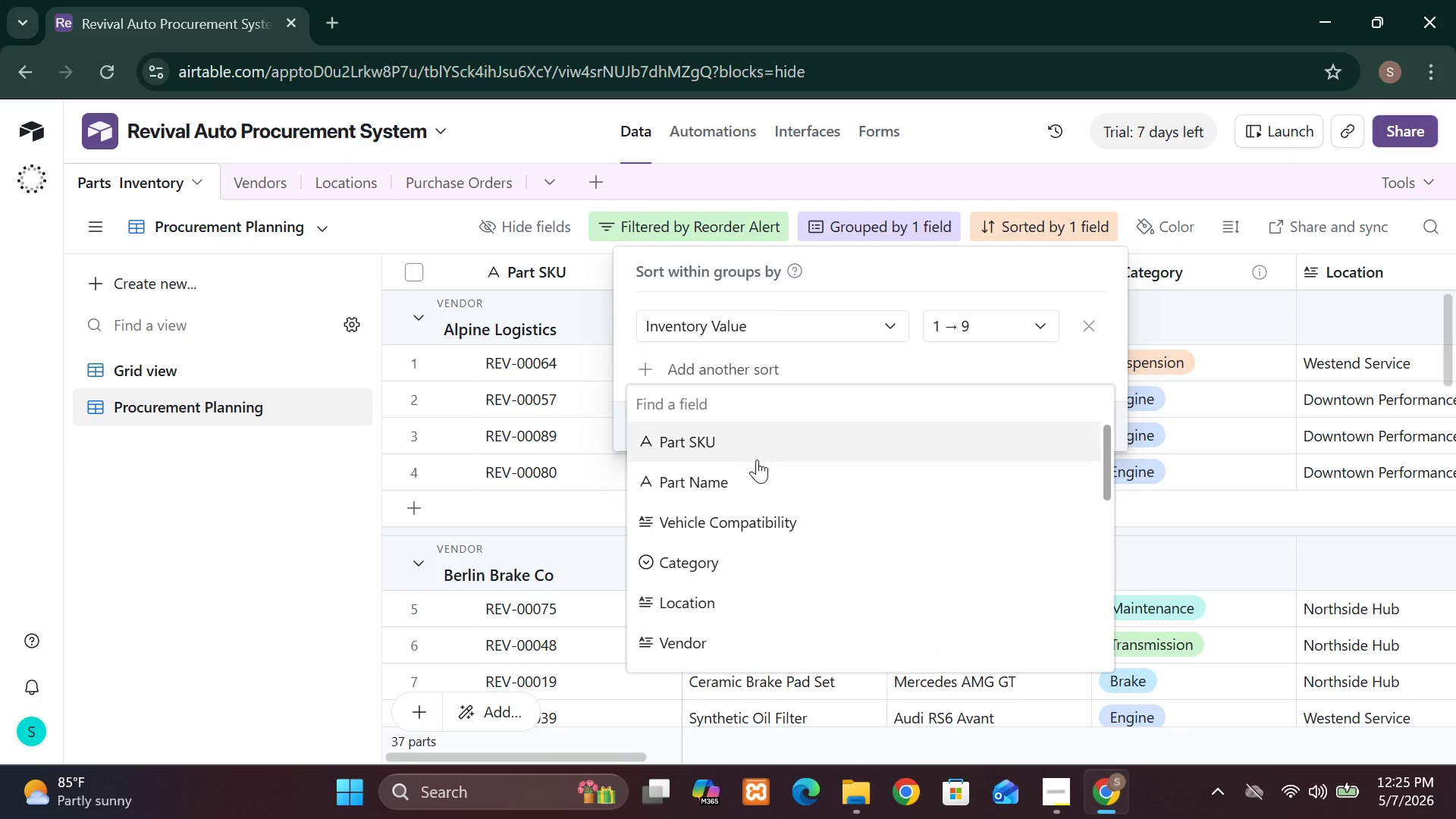 
mouse_move([756, 510])
 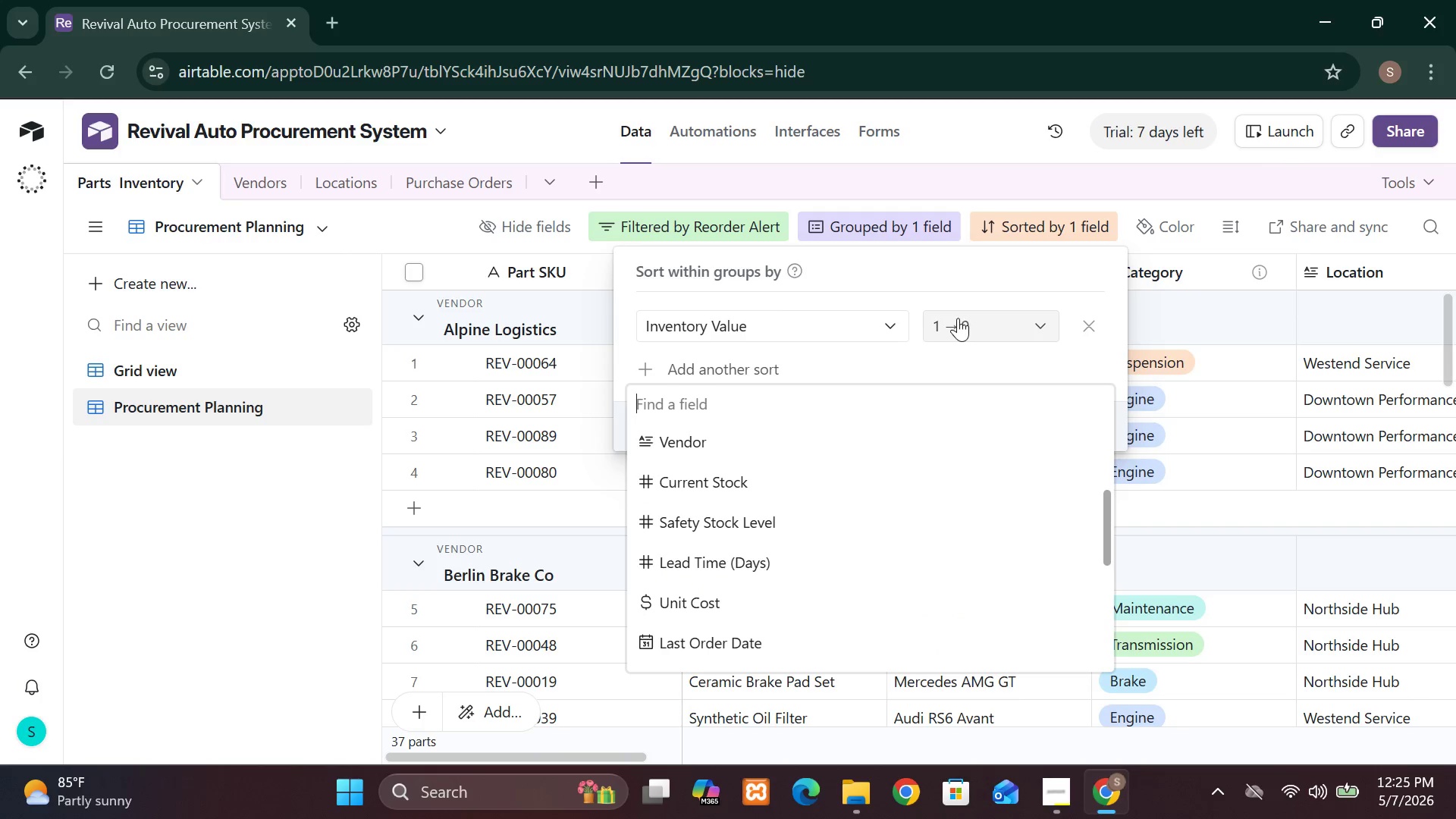 
left_click([958, 318])
 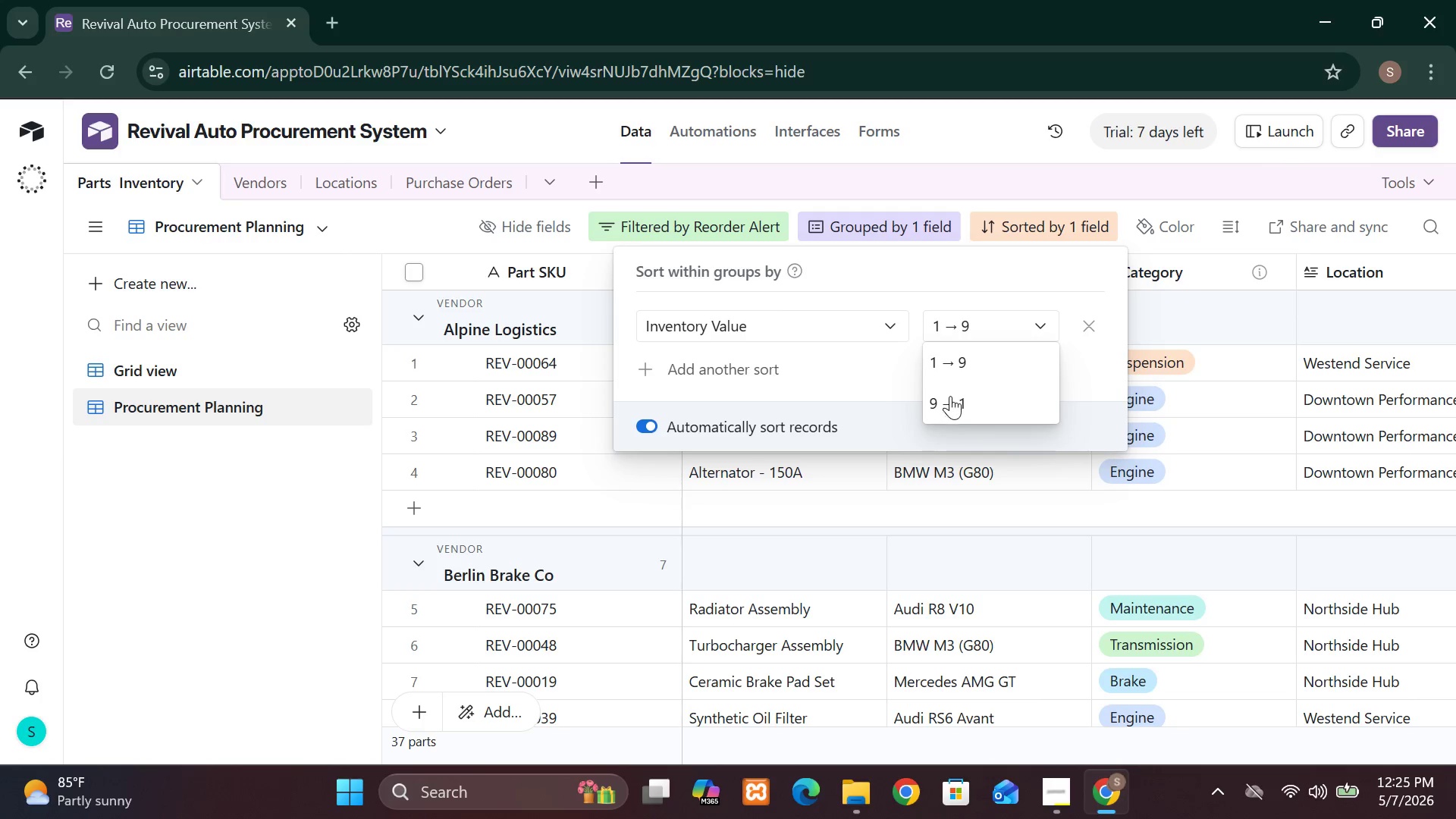 
left_click([949, 397])
 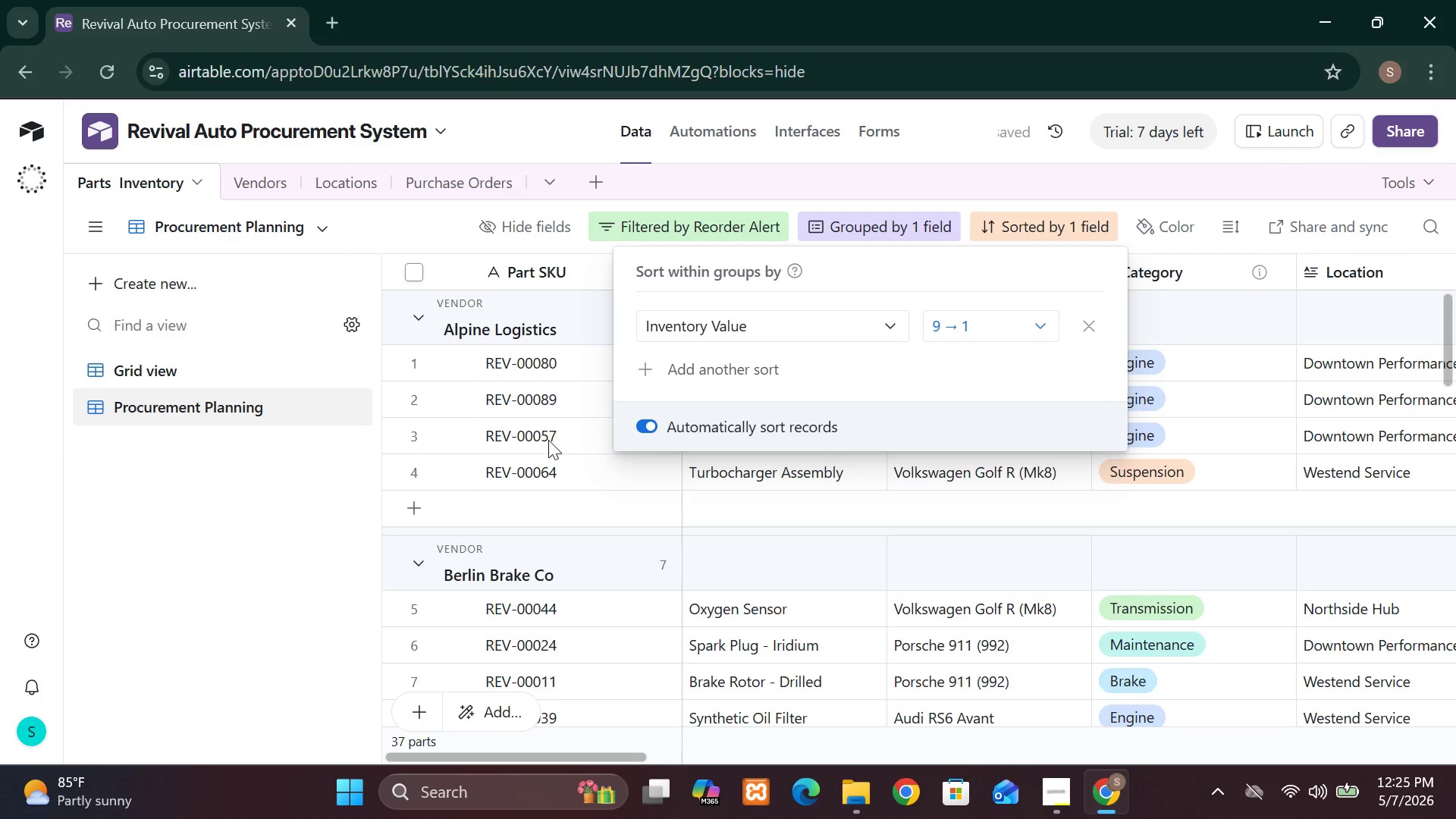 
wait(7.75)
 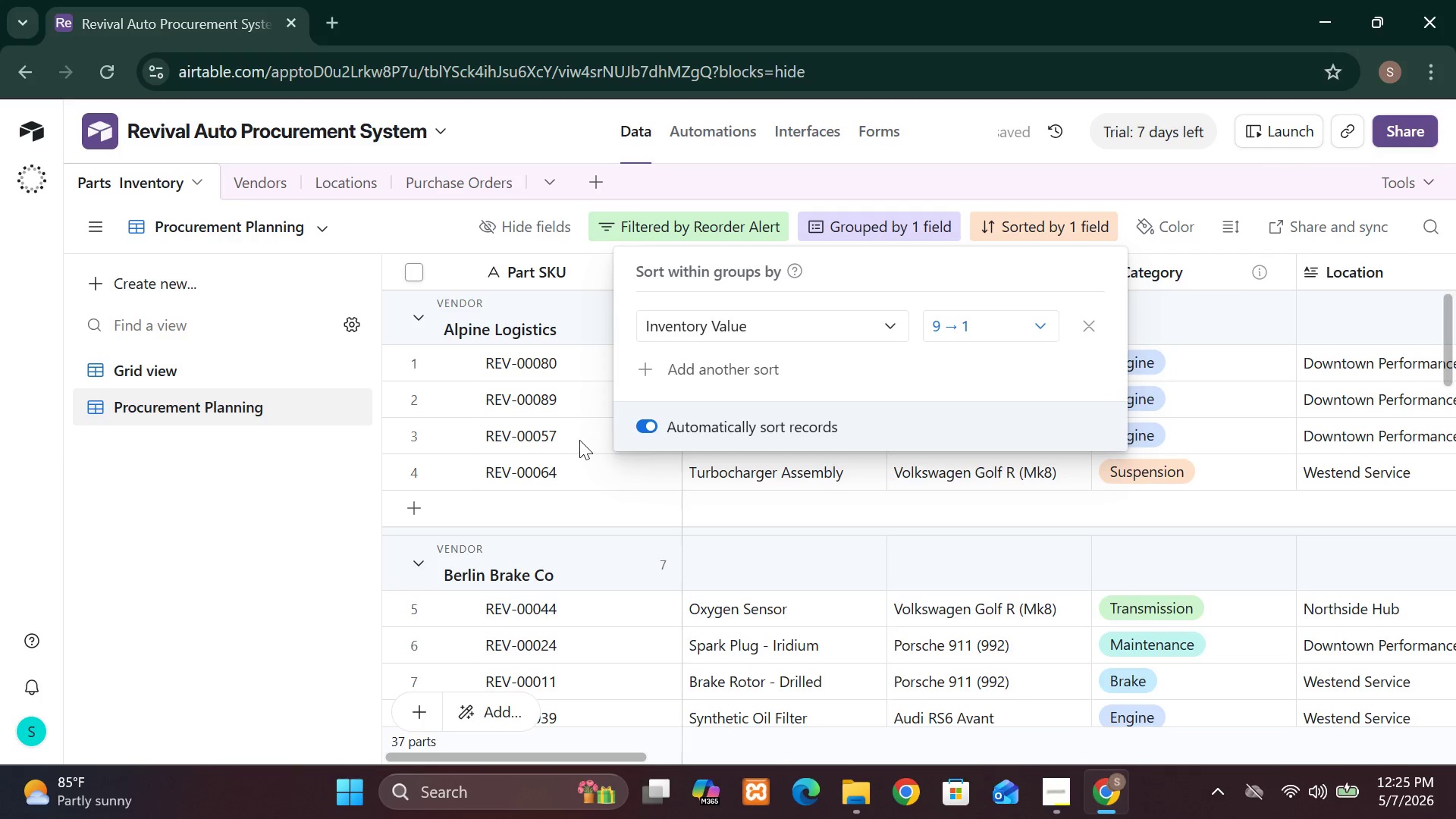 
left_click([300, 557])
 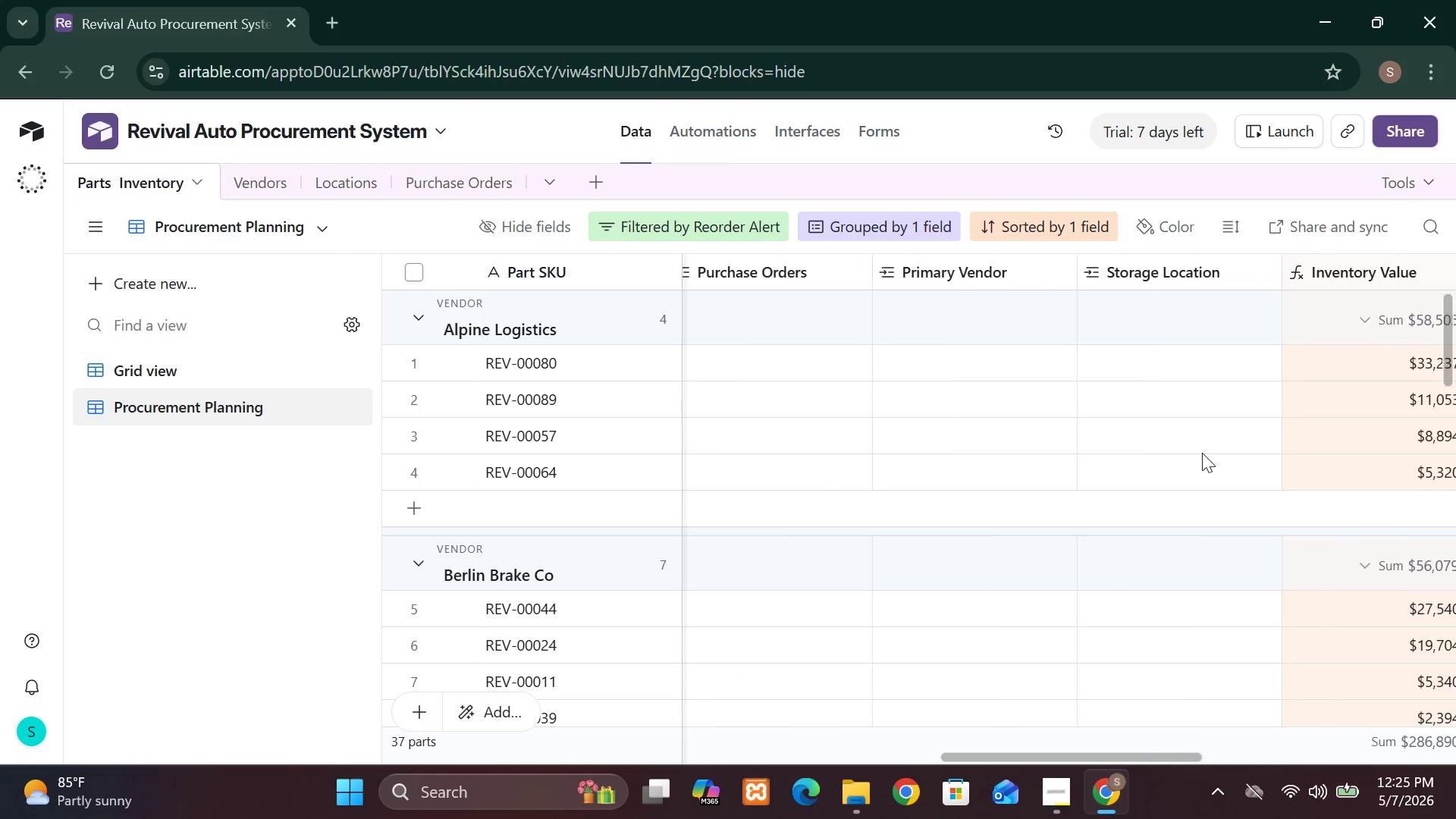 
wait(14.88)
 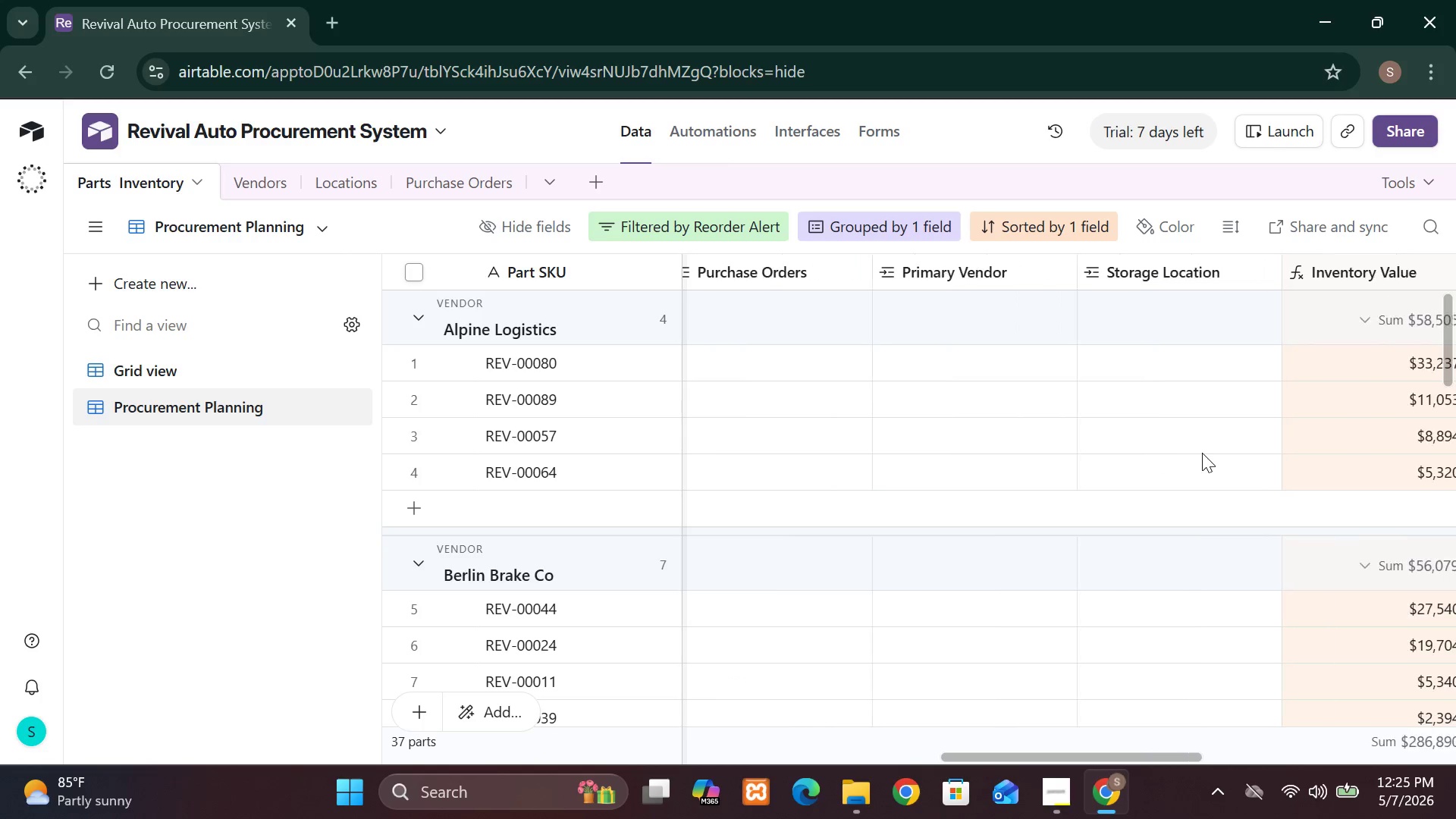 
left_click([1153, 737])
 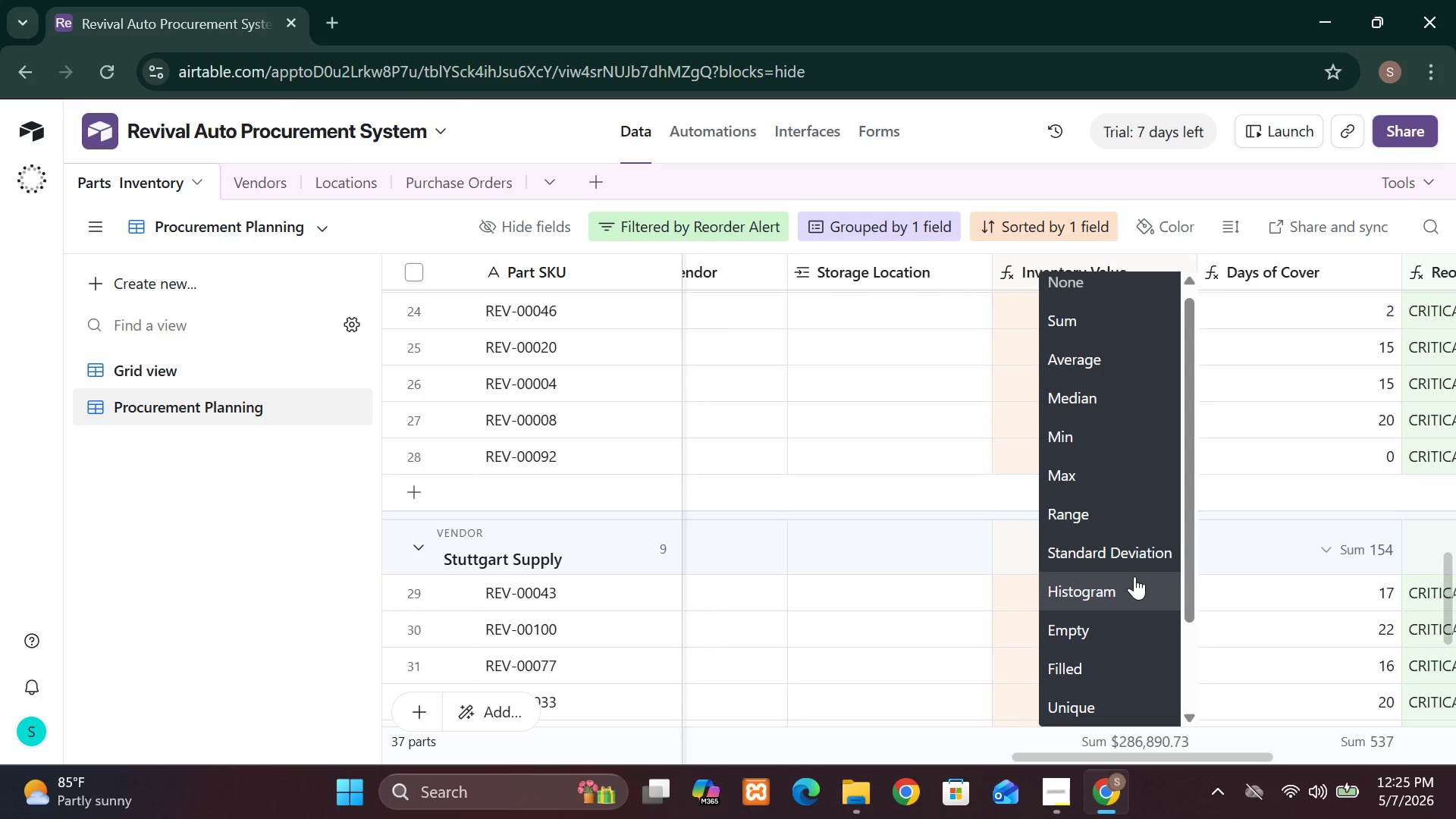 
left_click([1089, 313])
 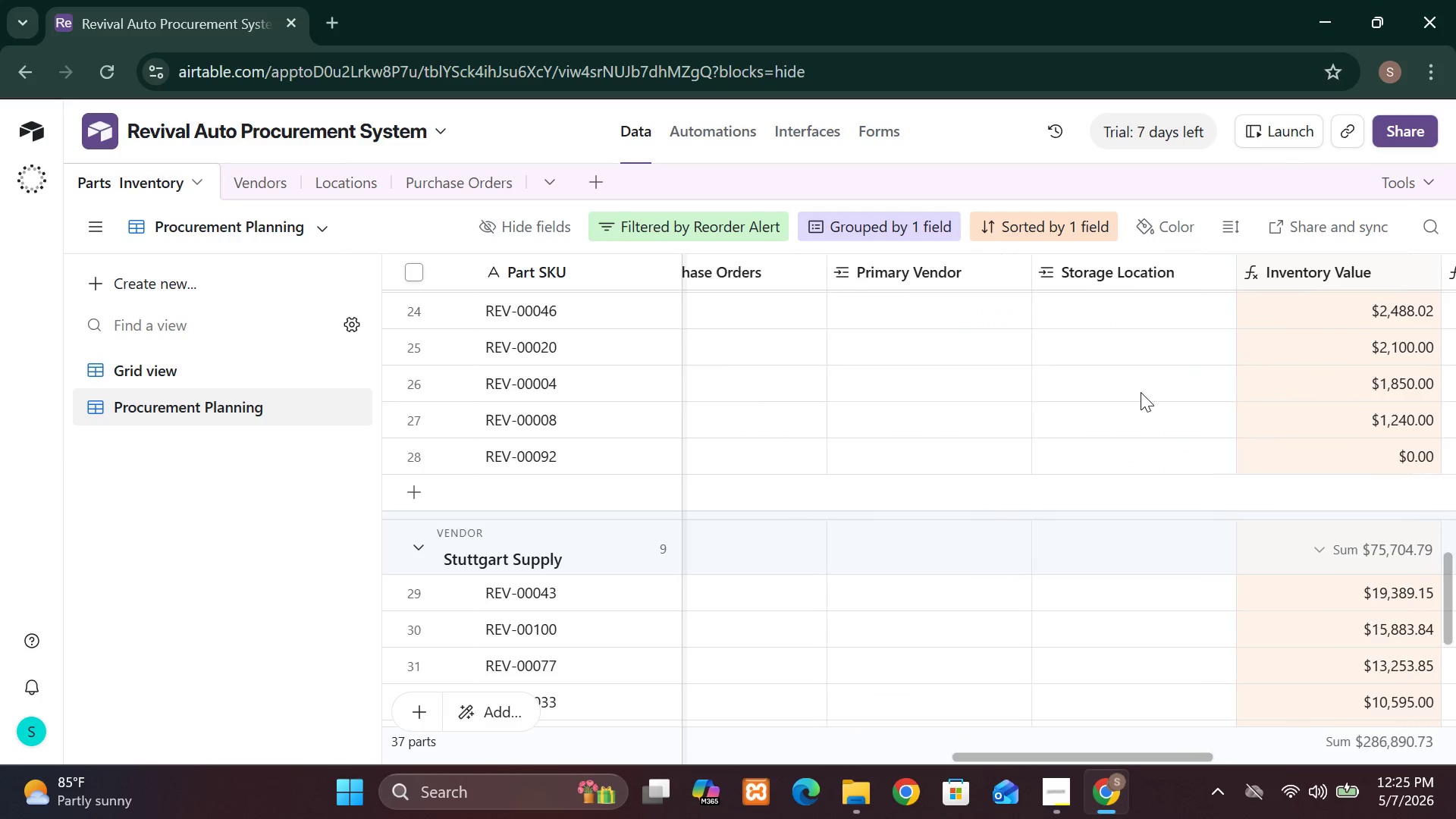 
wait(12.48)
 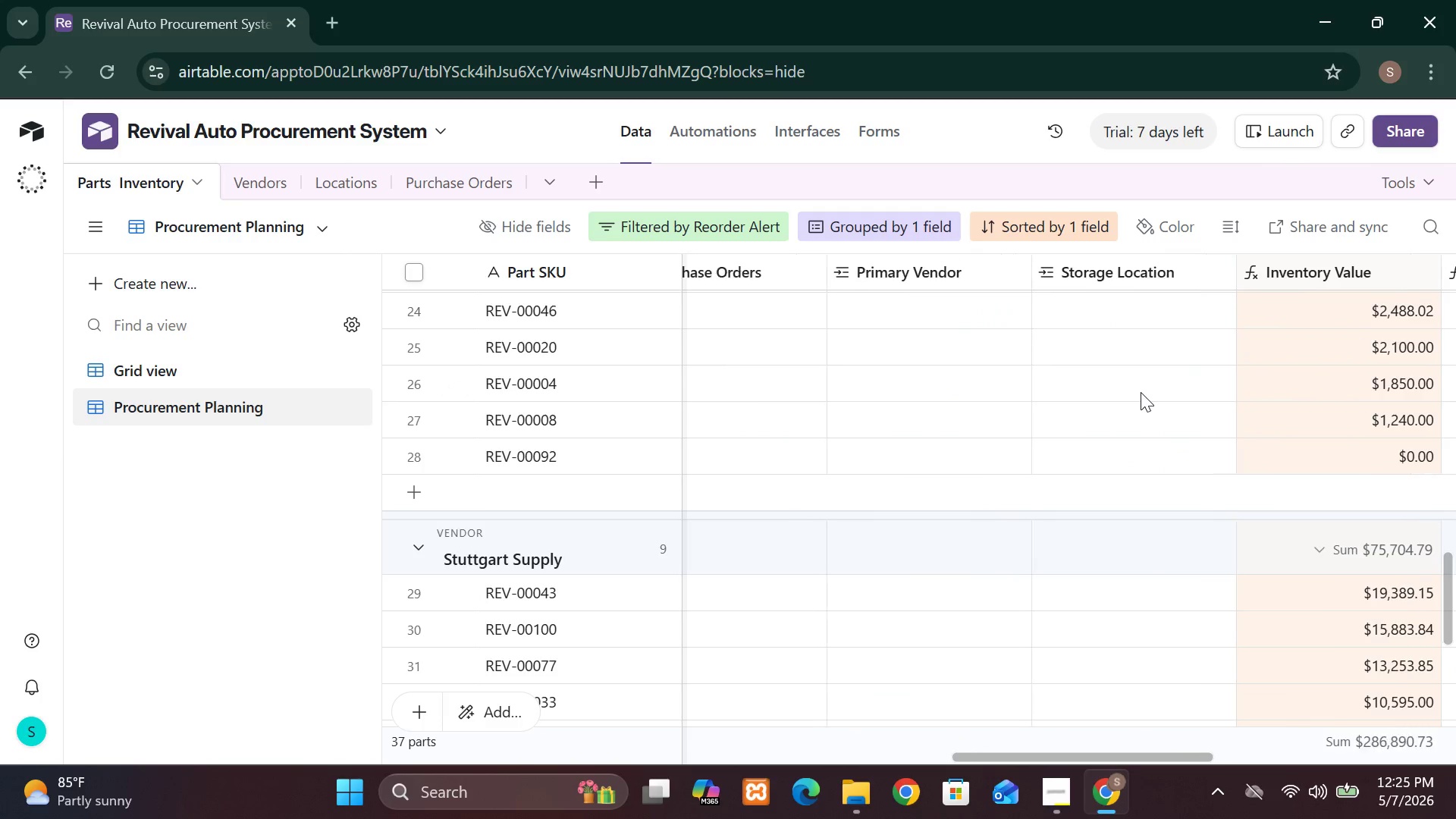 
left_click([949, 739])
 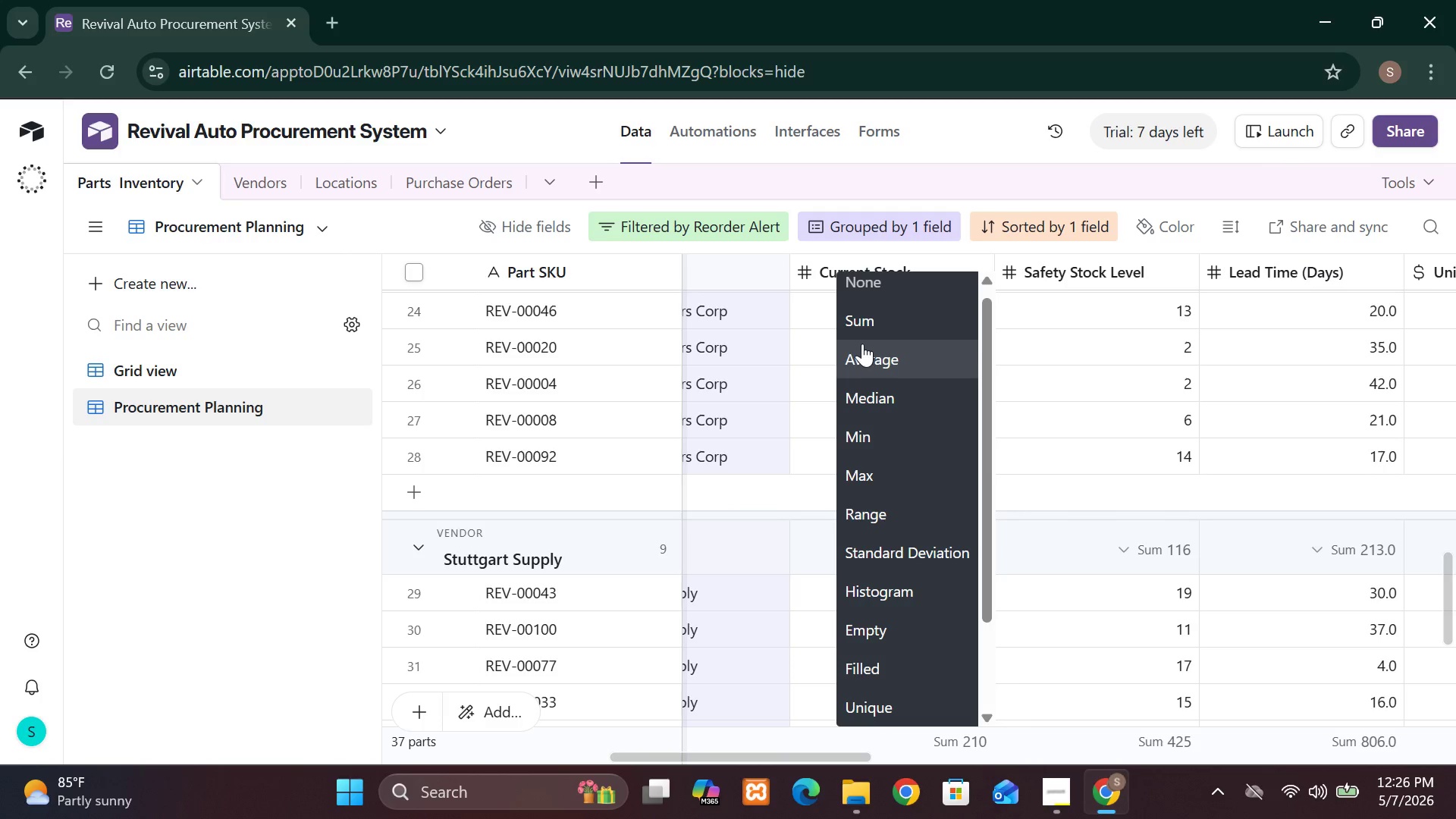 
left_click([862, 319])
 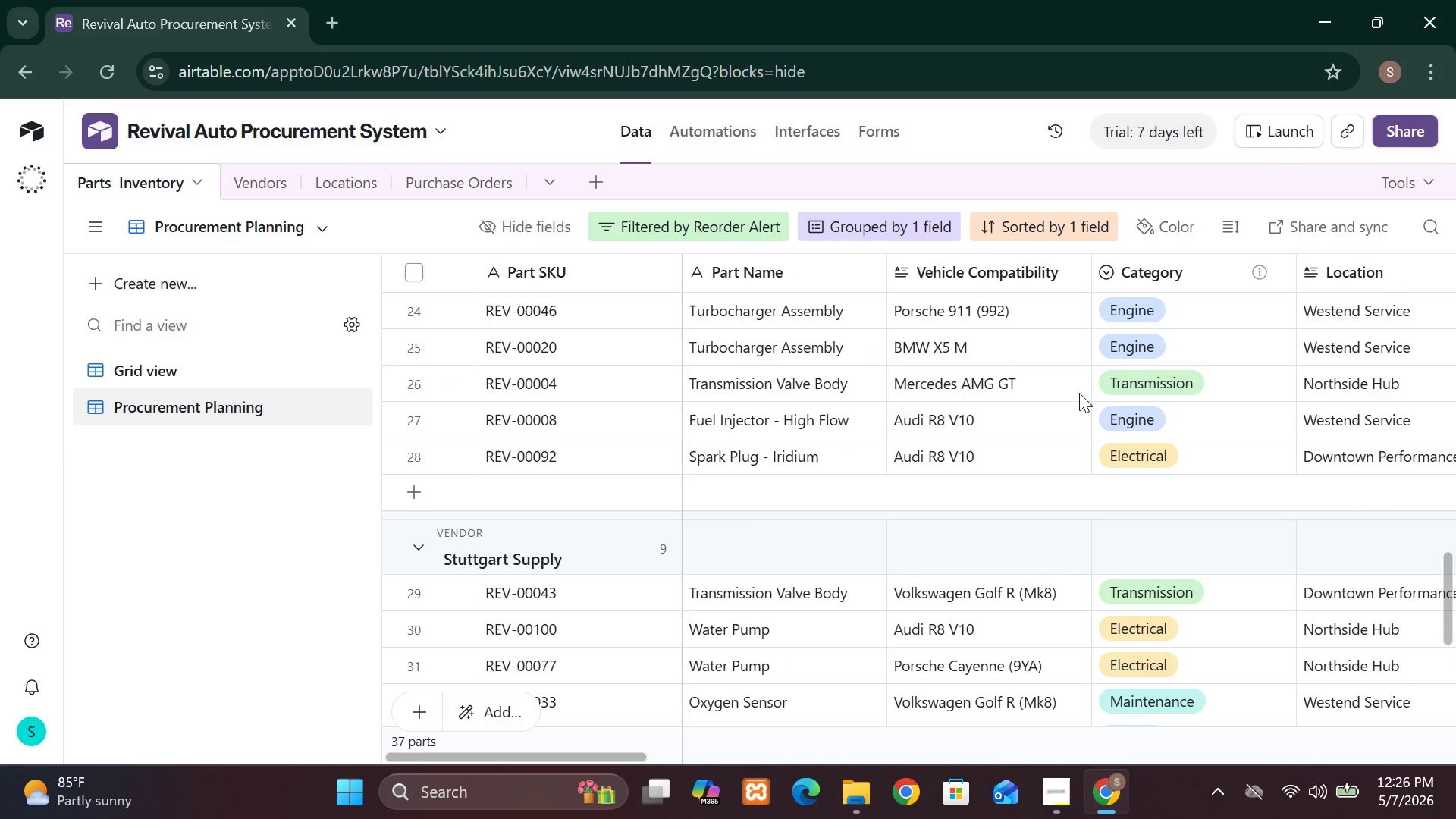 
wait(9.8)
 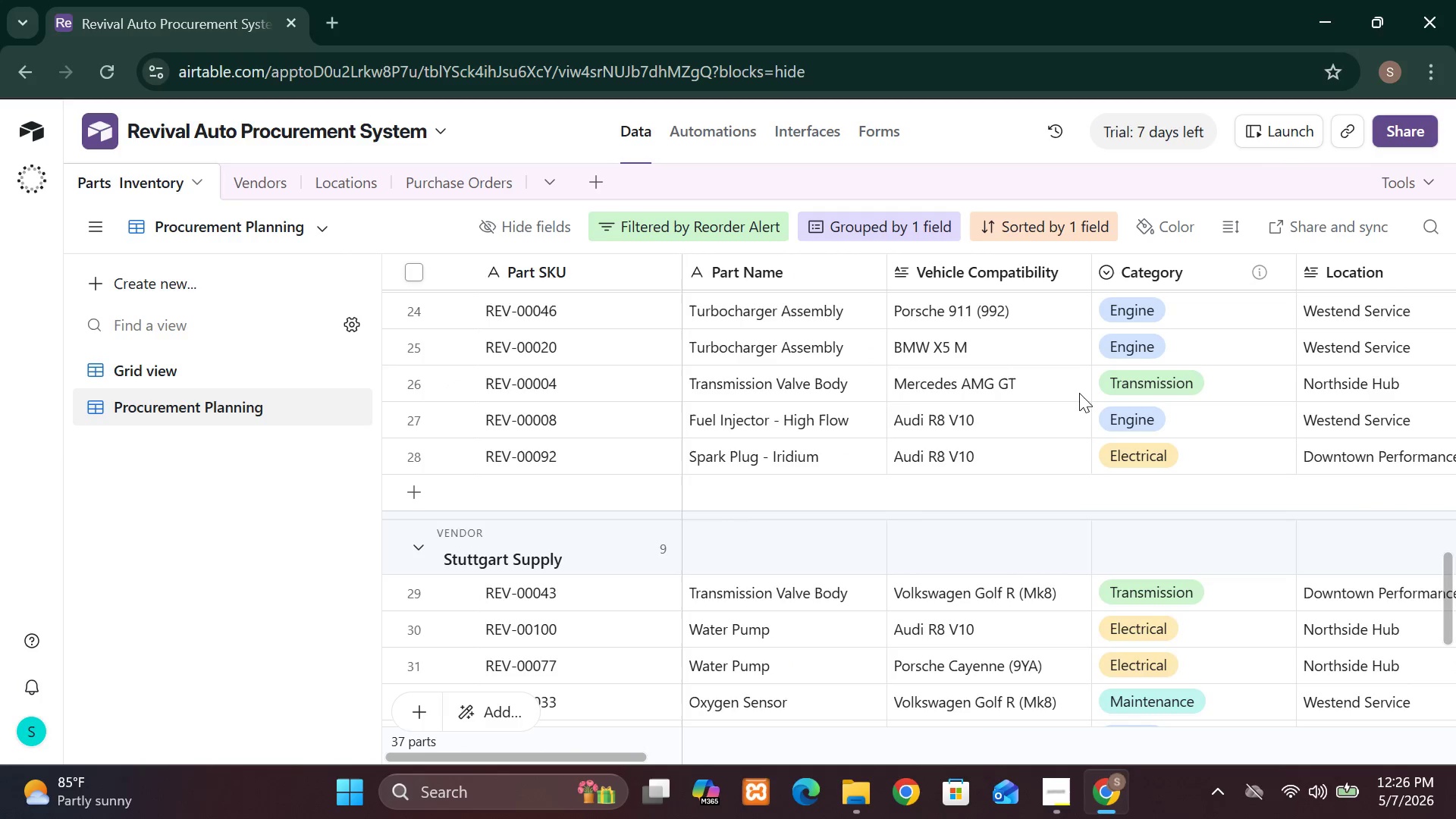 
left_click([888, 733])
 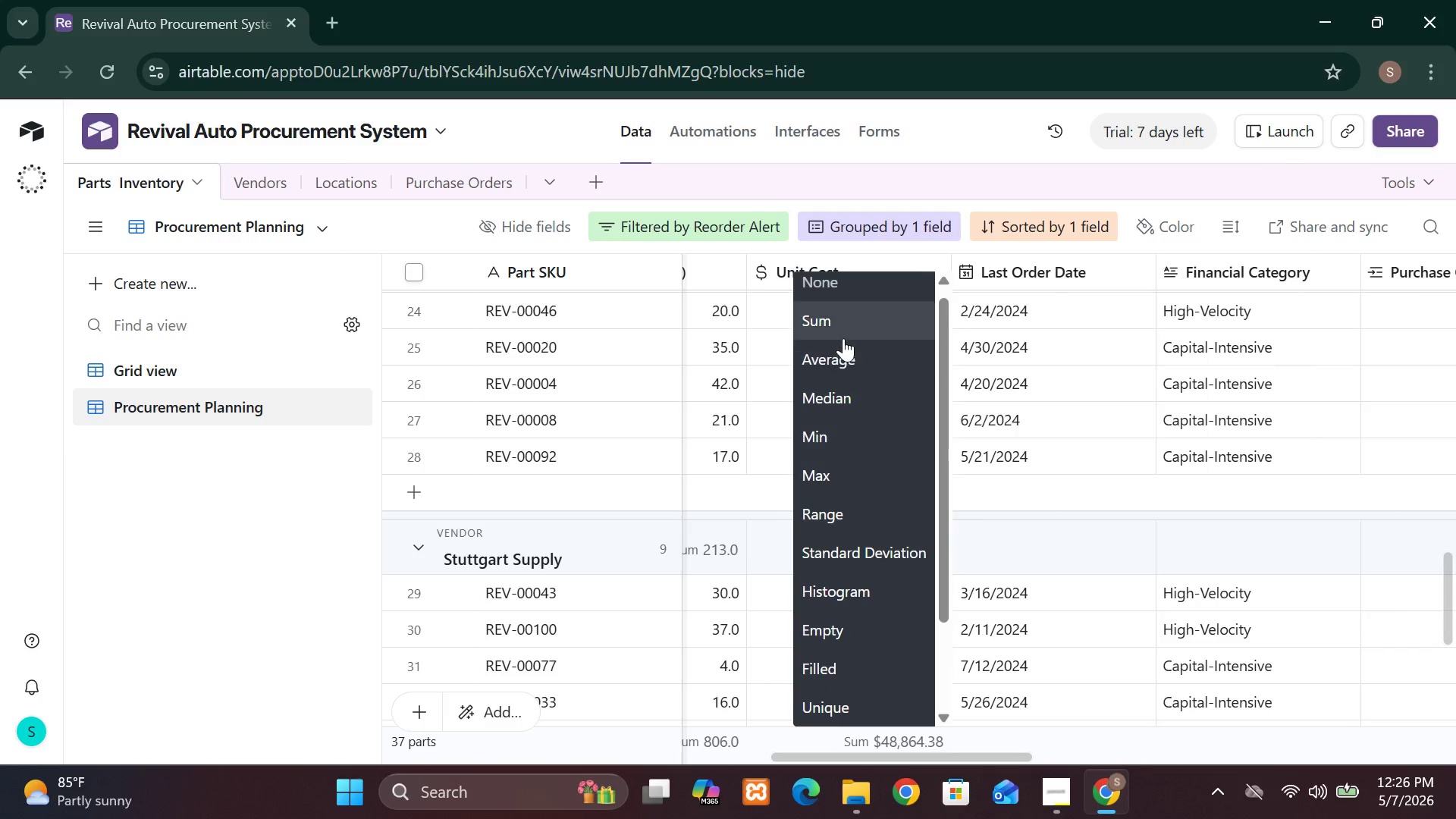 
left_click([842, 337])
 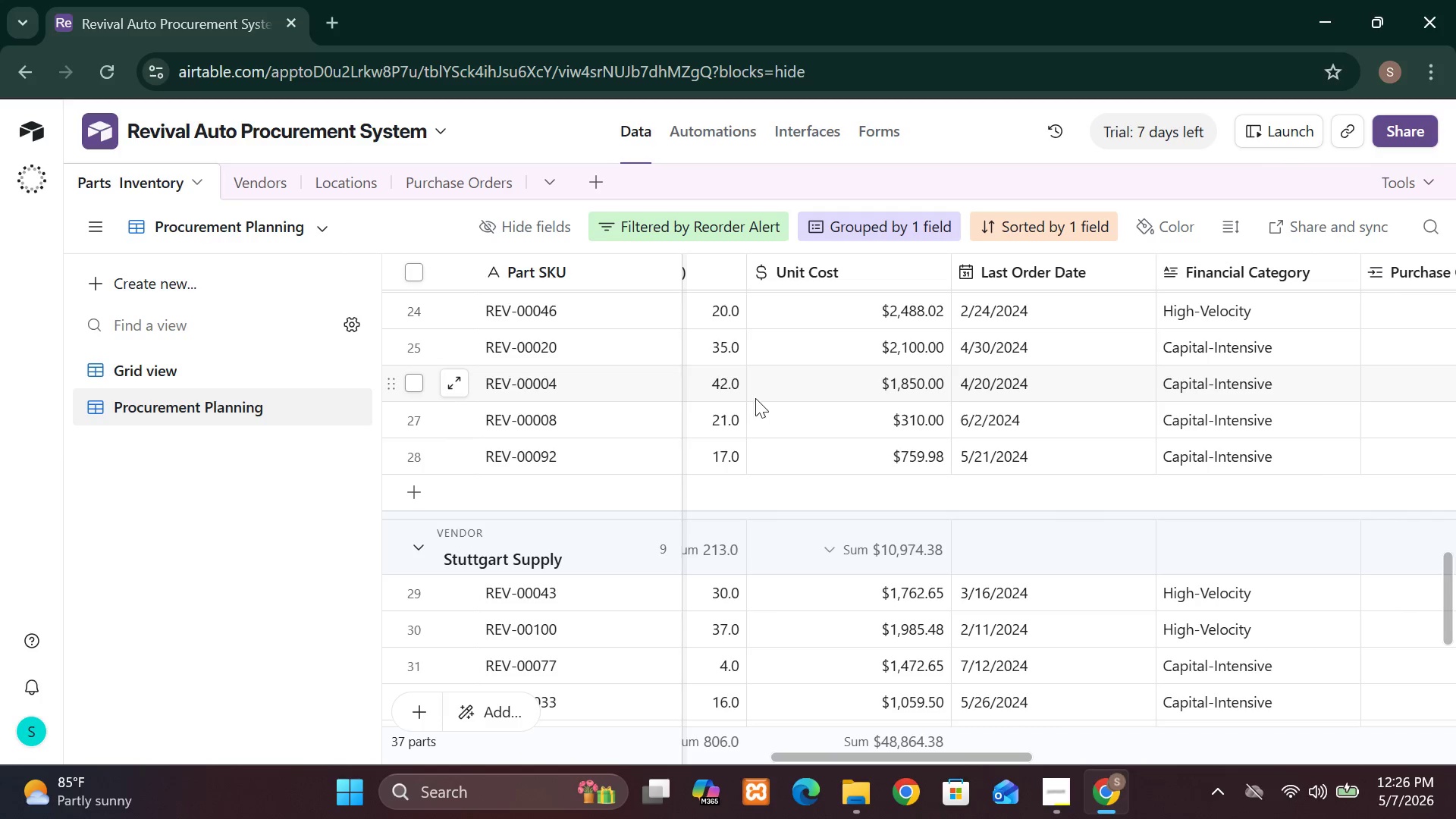 
wait(15.38)
 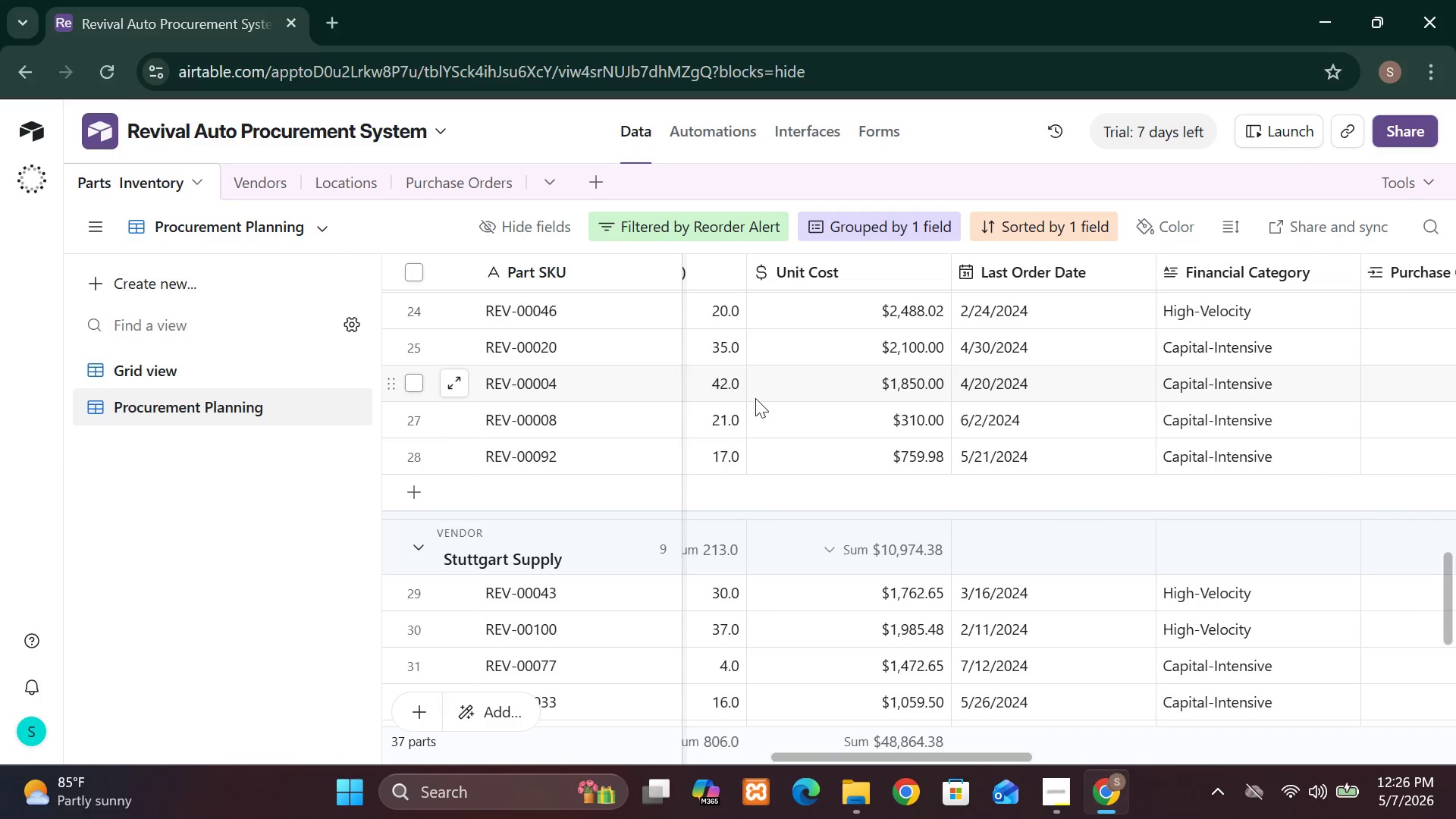 
left_click([195, 416])
 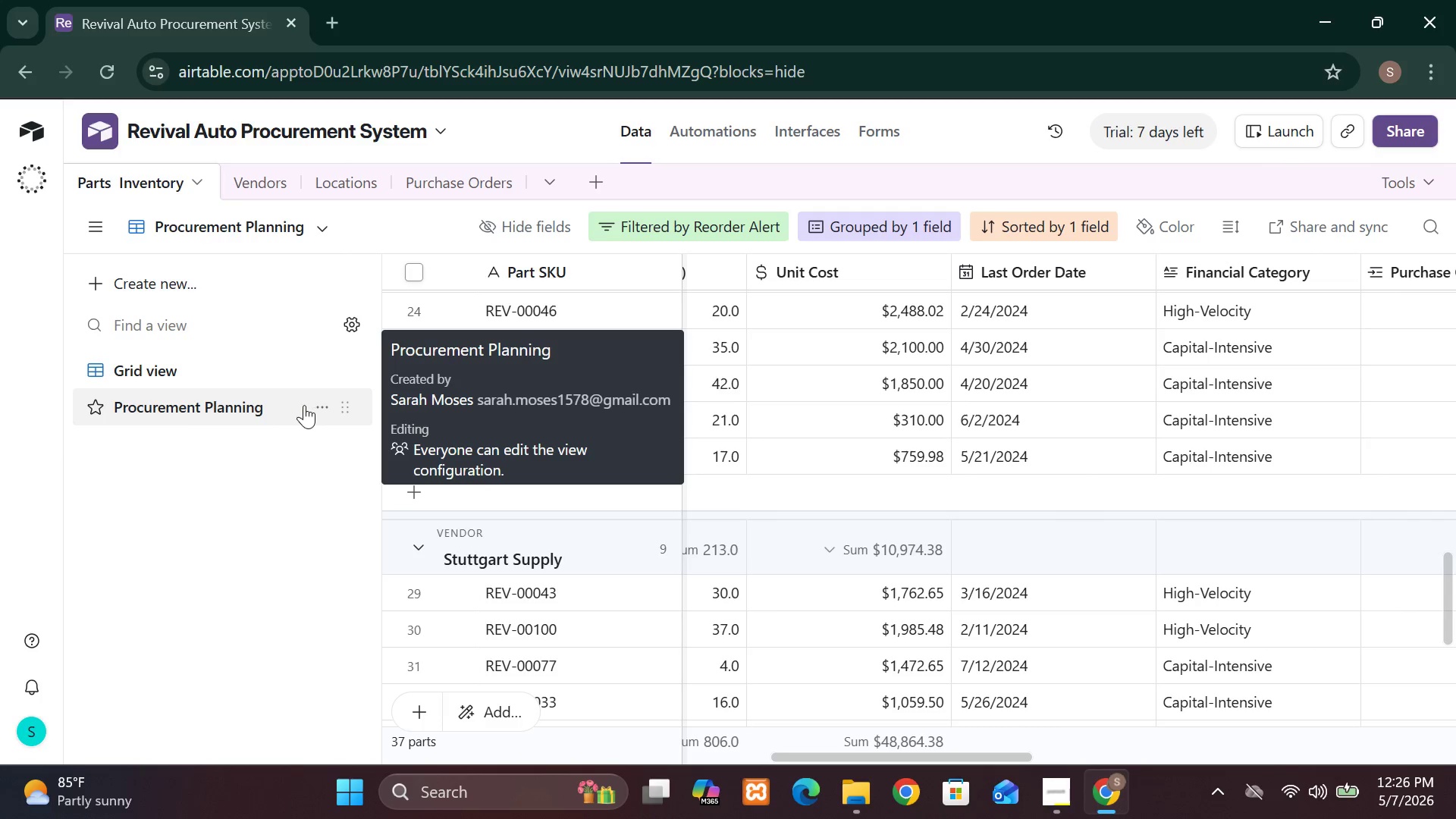 
left_click([282, 408])
 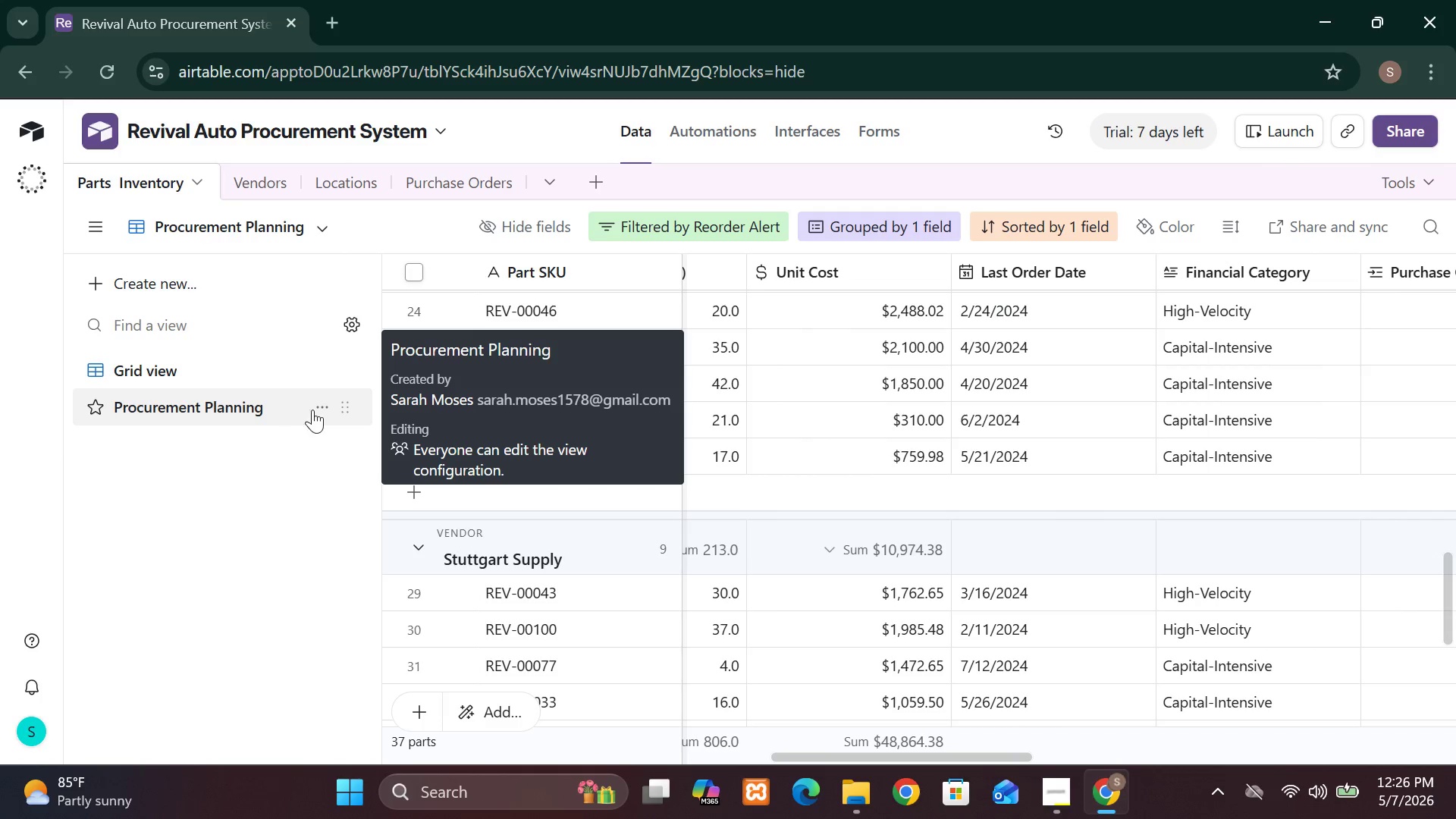 
left_click([321, 408])
 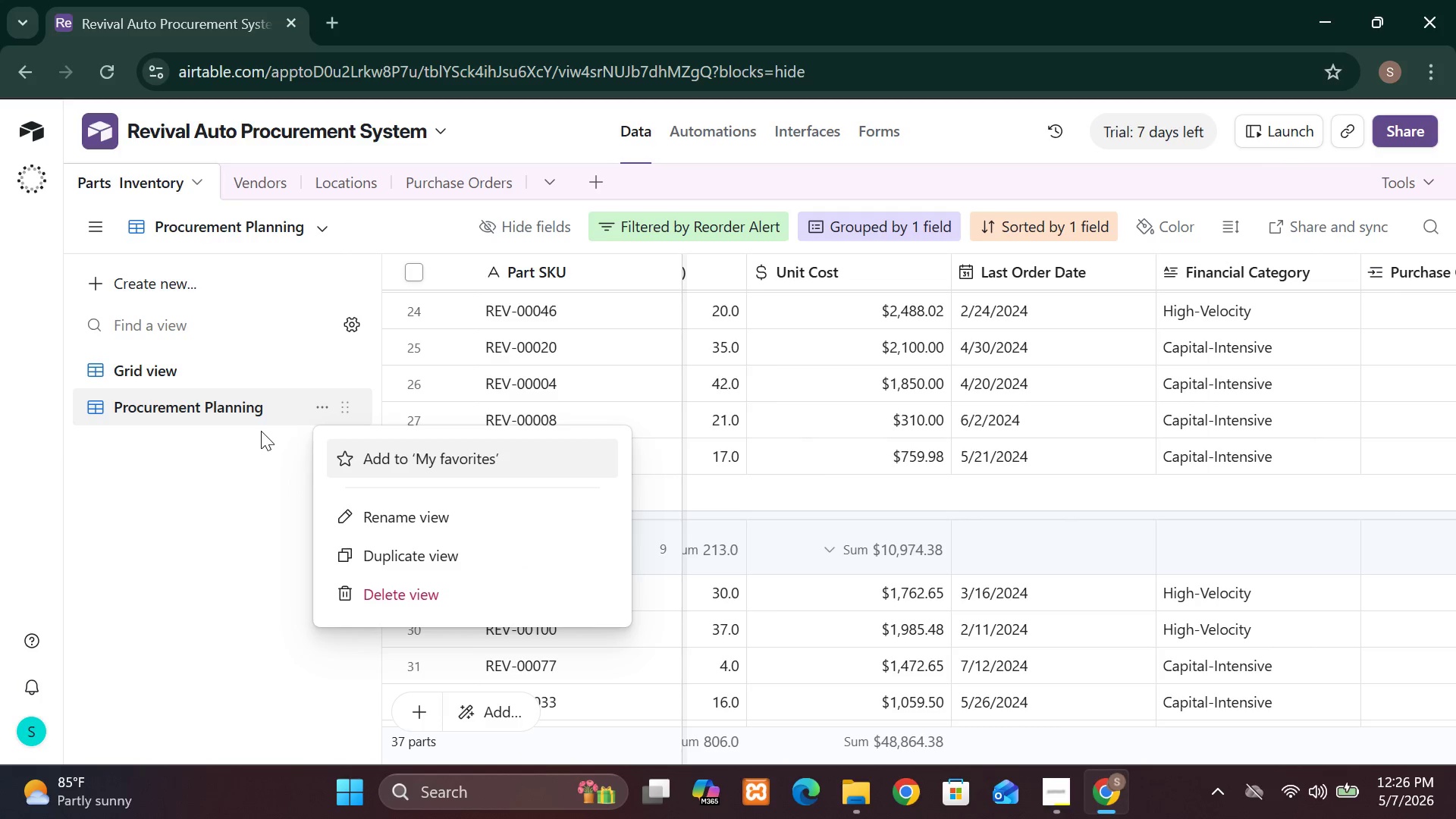 
left_click([250, 414])
 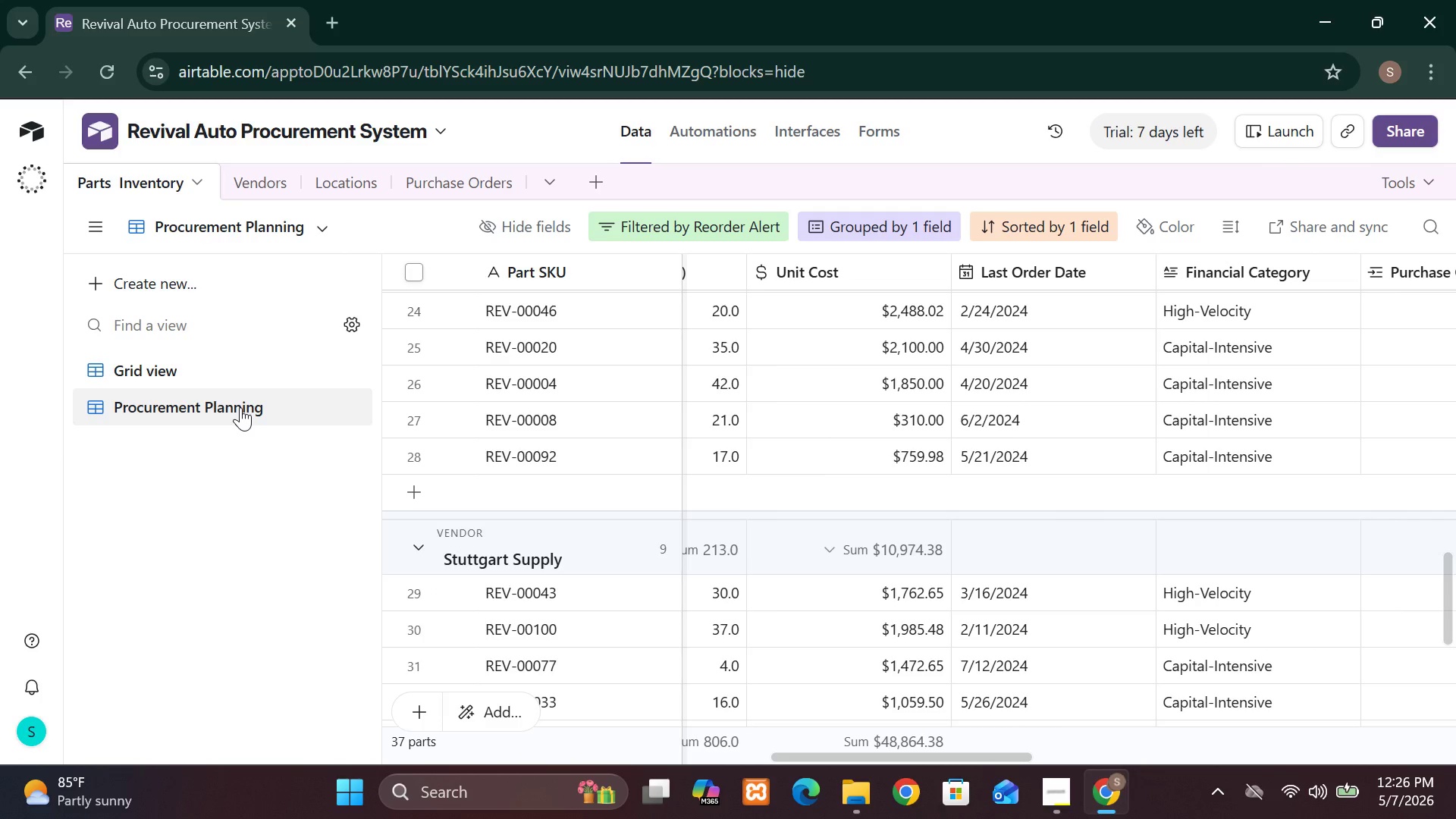 
double_click([240, 407])
 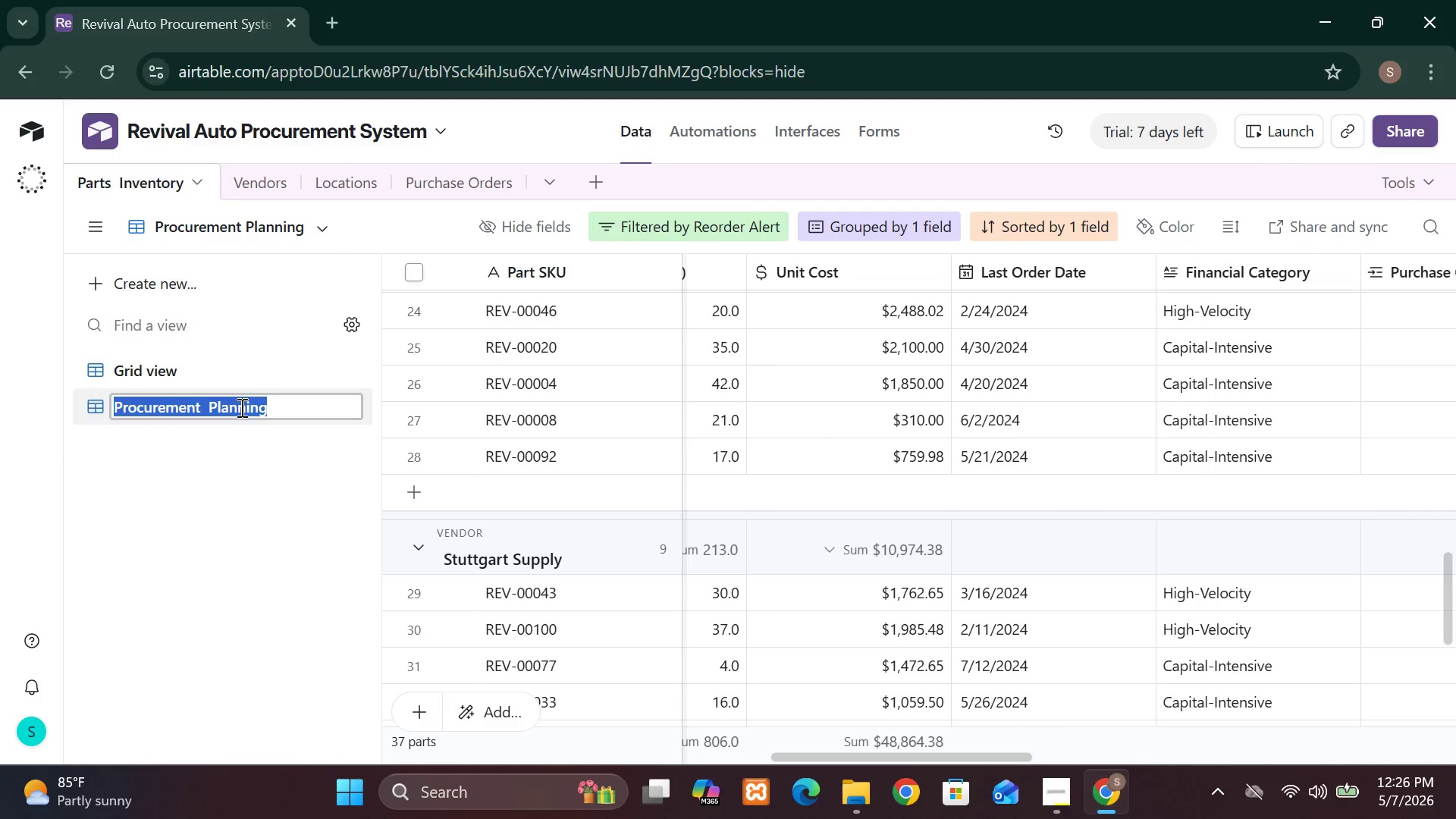 
triple_click([240, 407])
 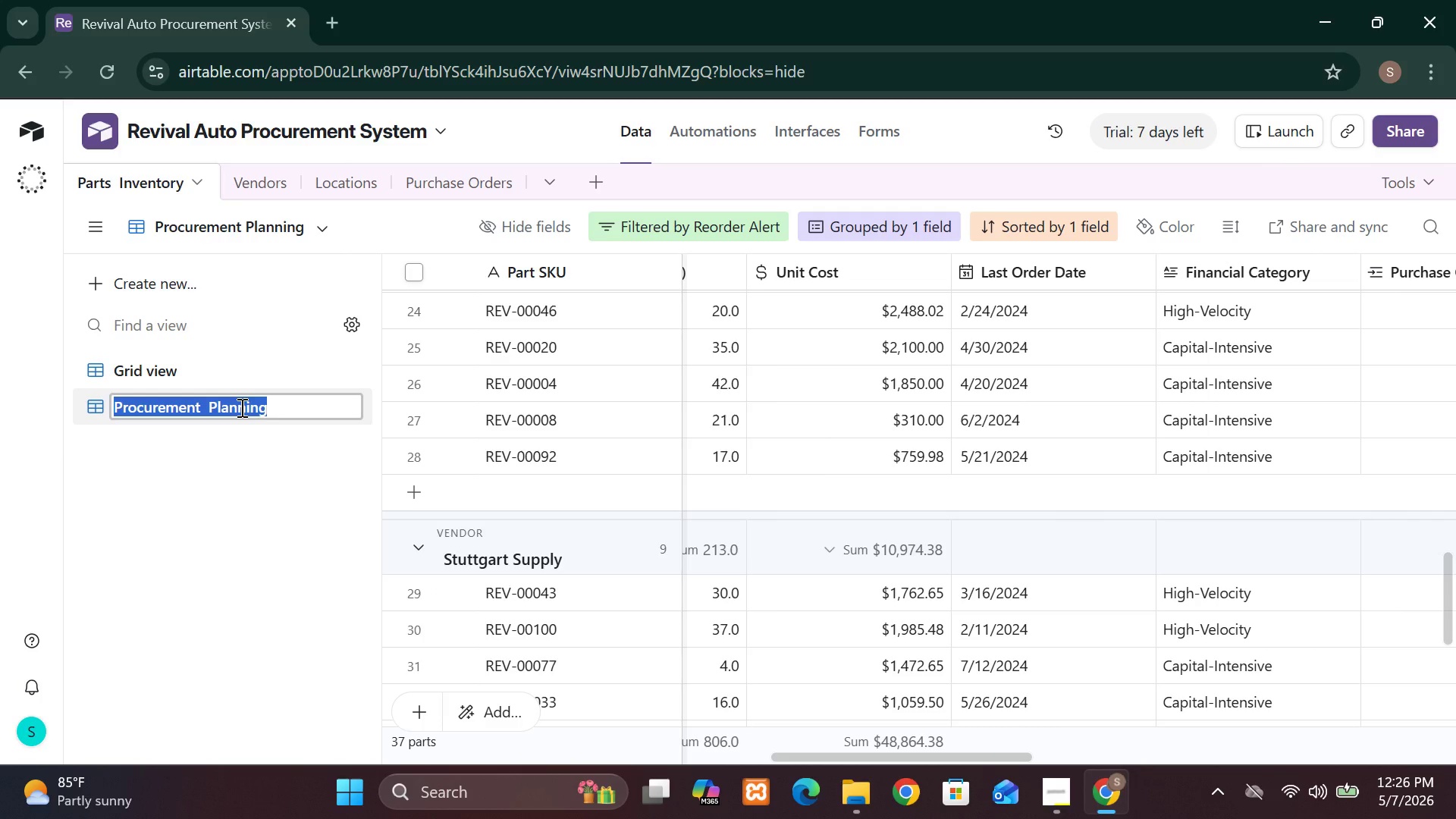 
triple_click([240, 407])
 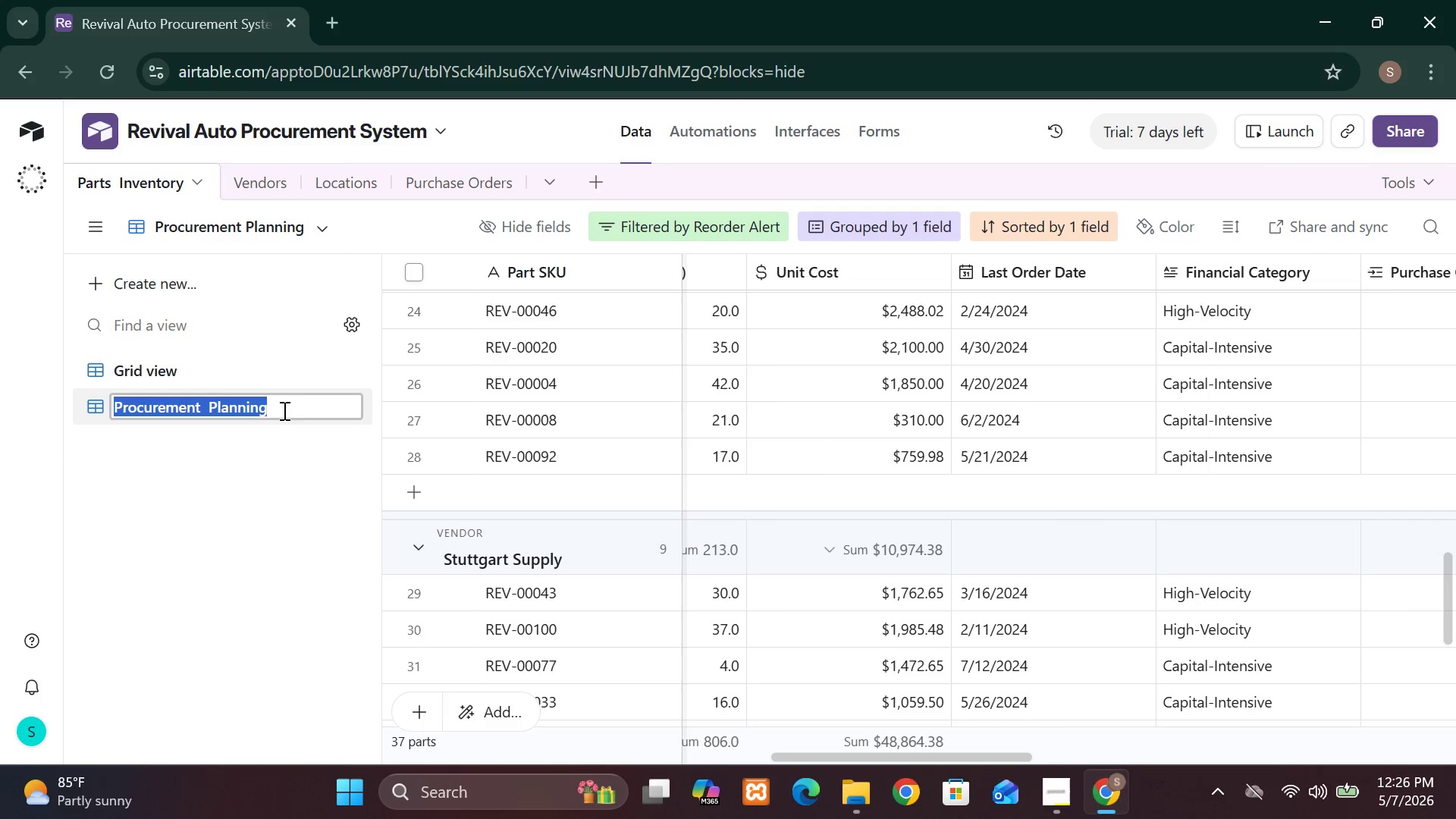 
left_click([297, 406])
 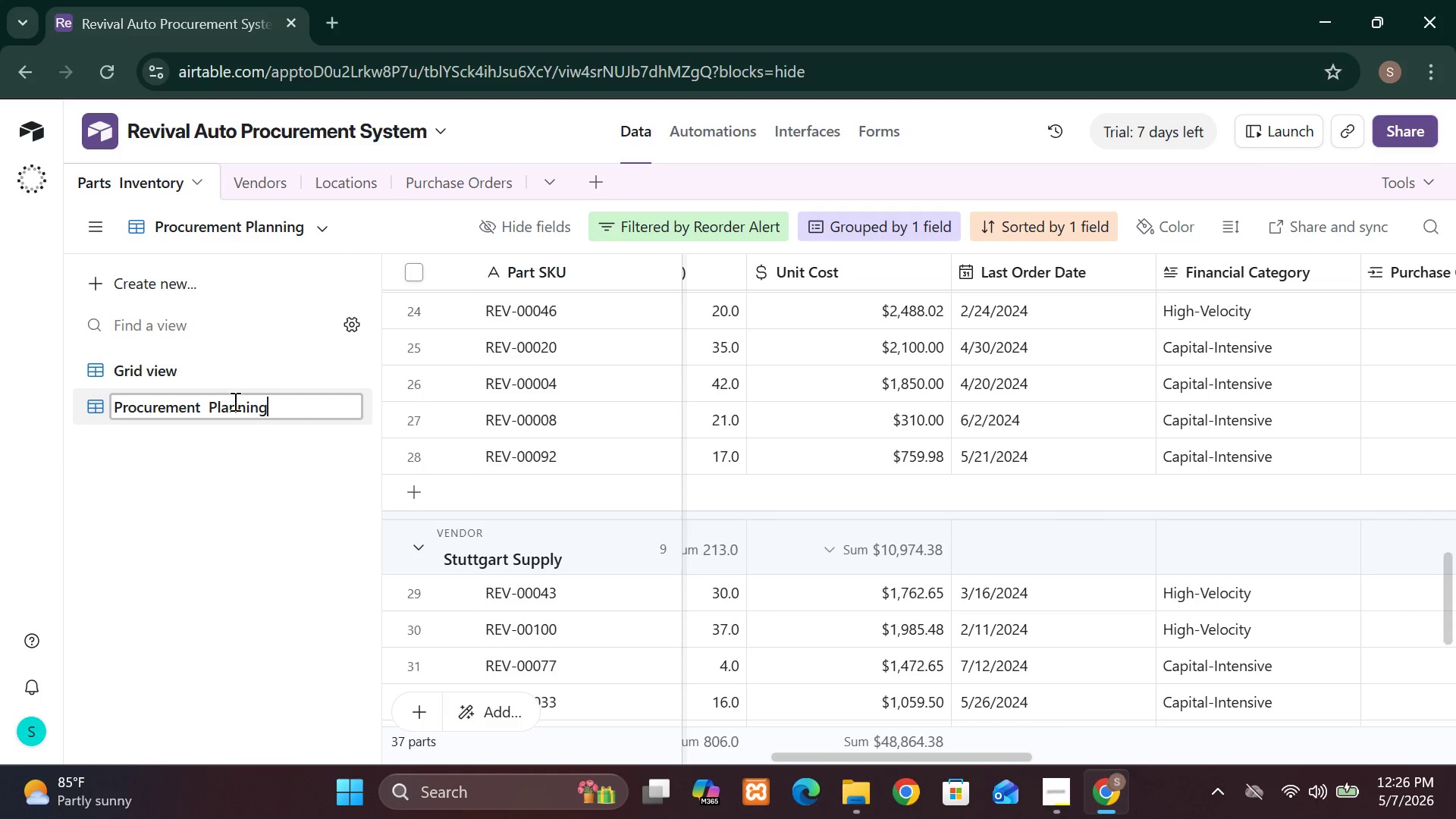 
wait(10.56)
 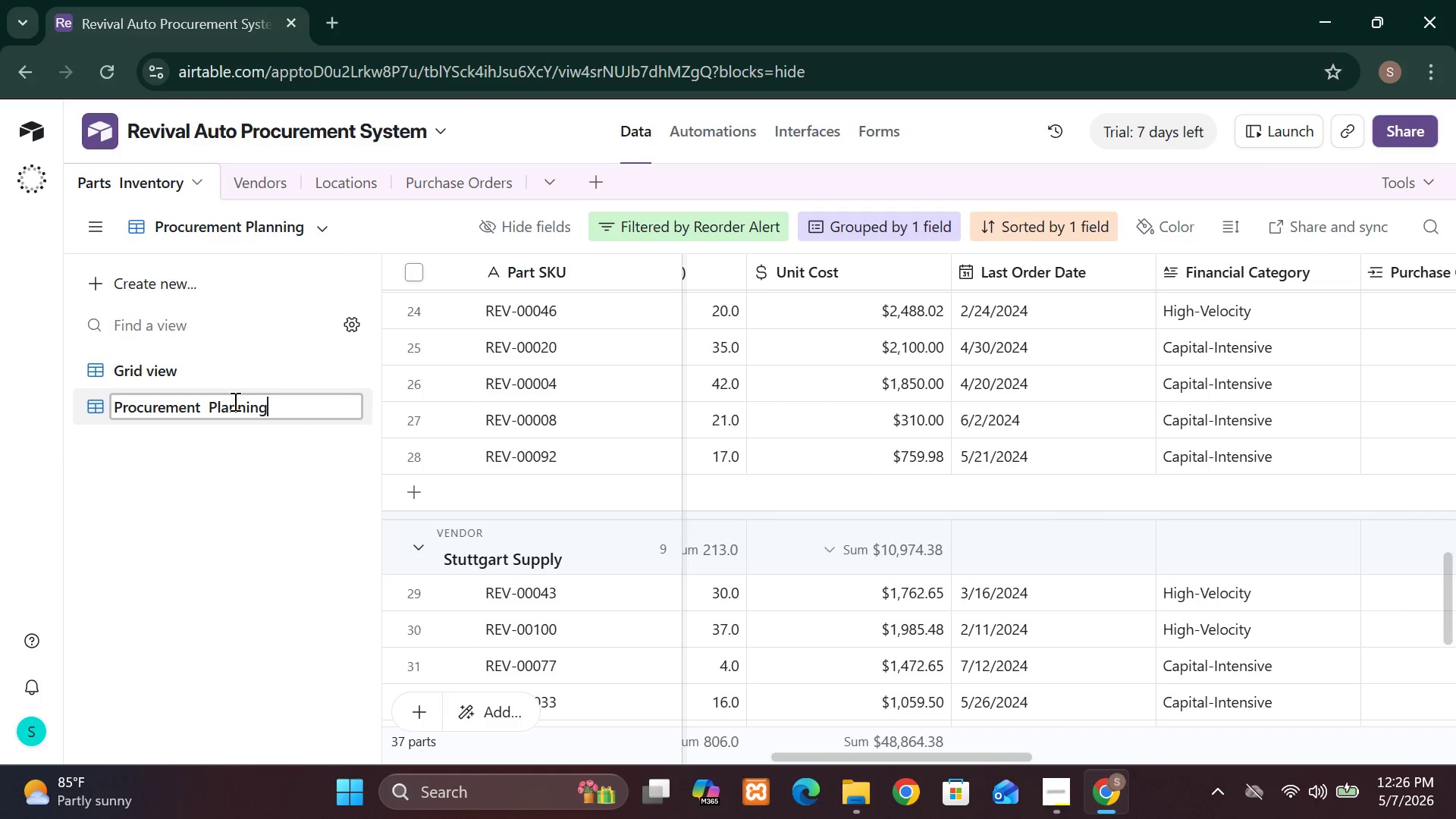 
left_click([265, 405])
 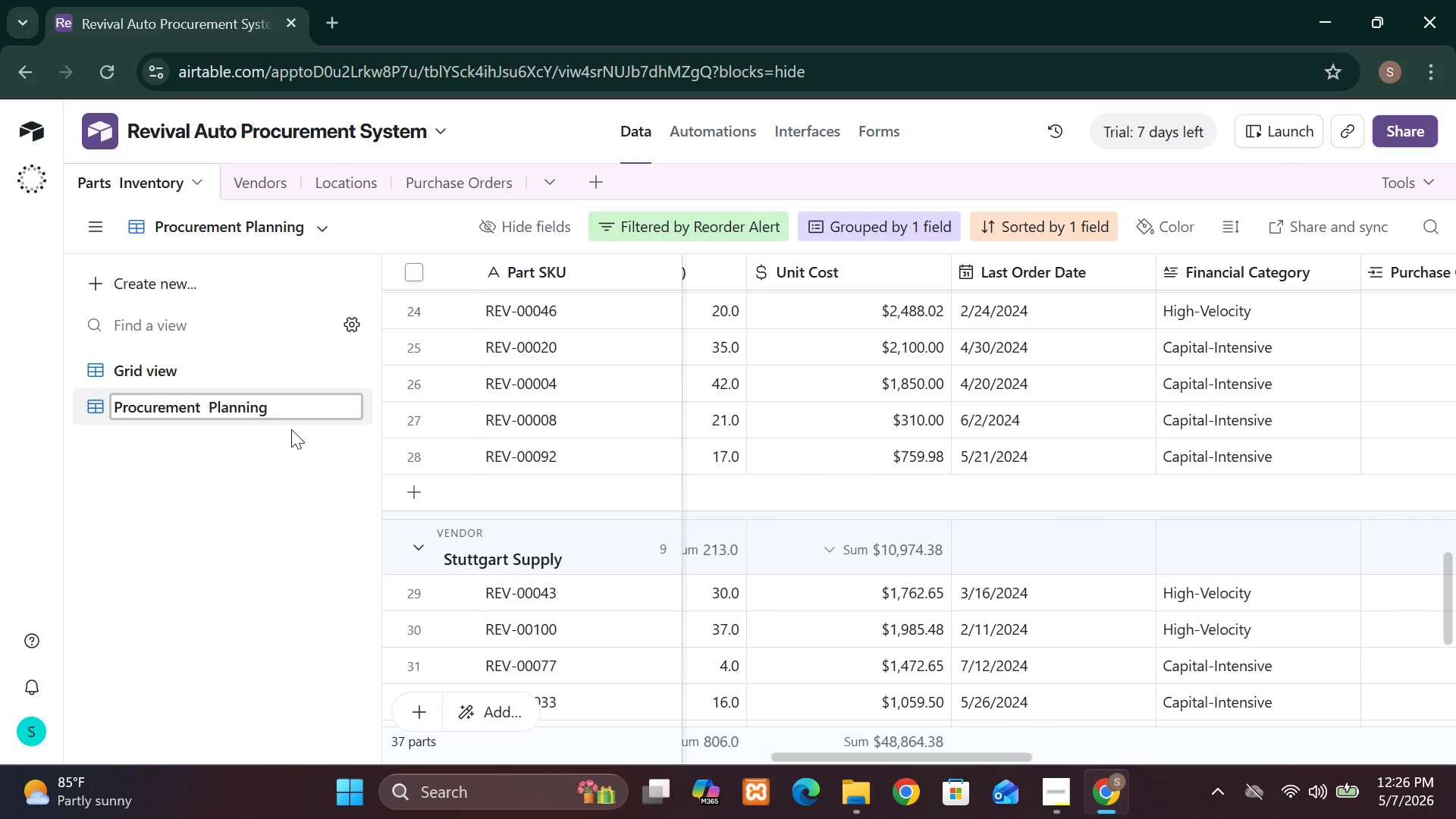 
left_click([290, 432])
 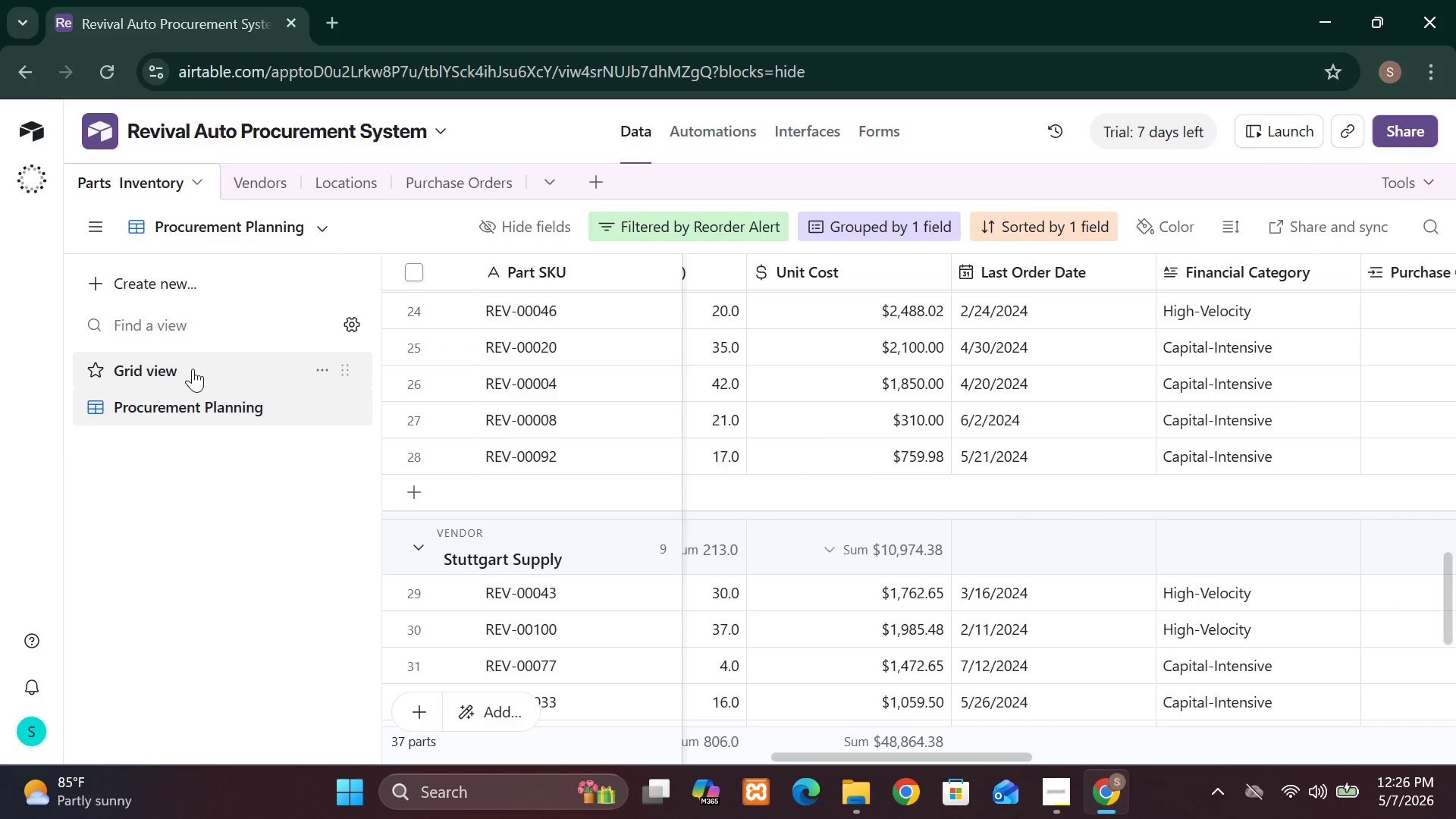 
left_click([193, 369])
 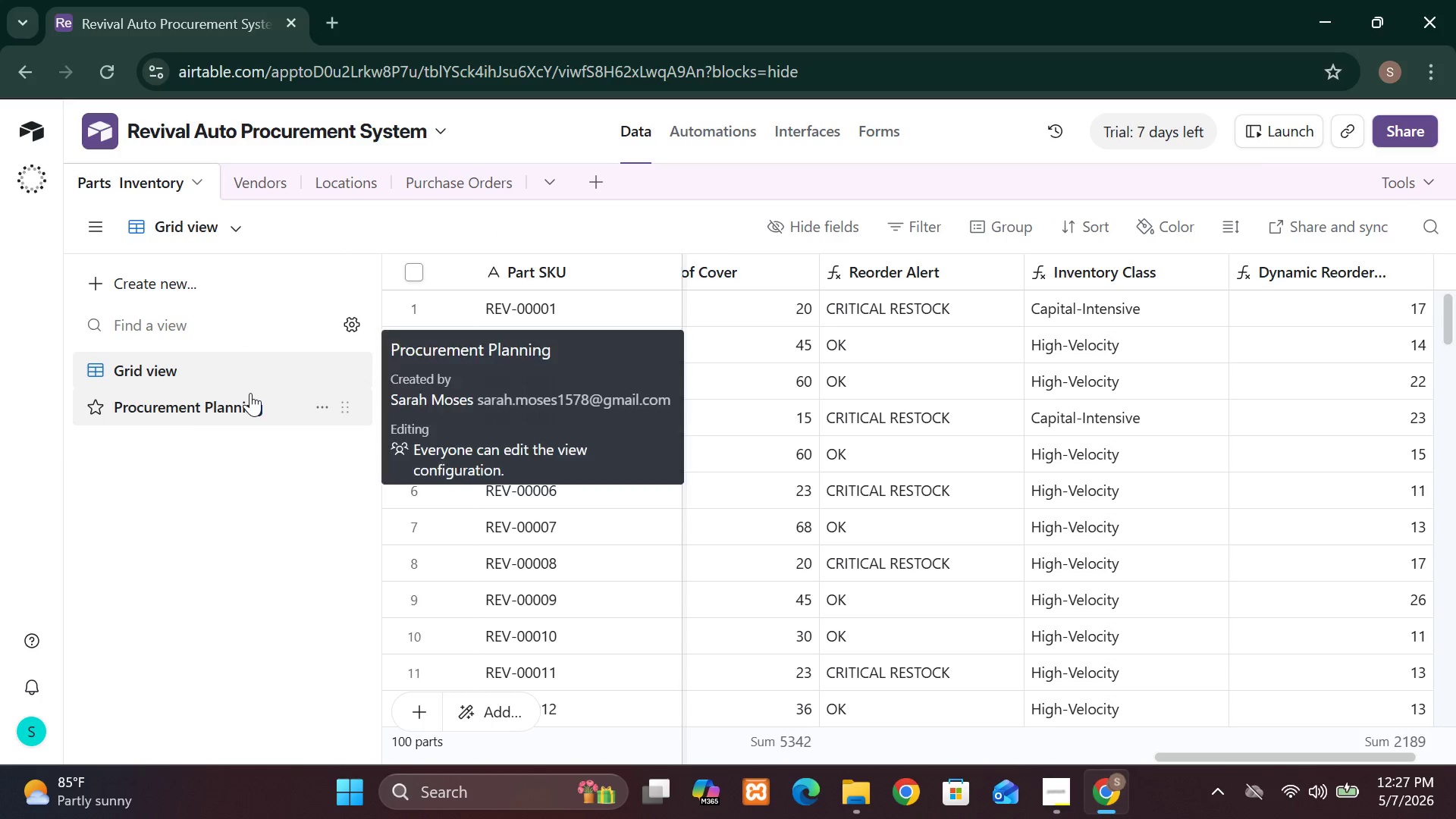 
wait(6.16)
 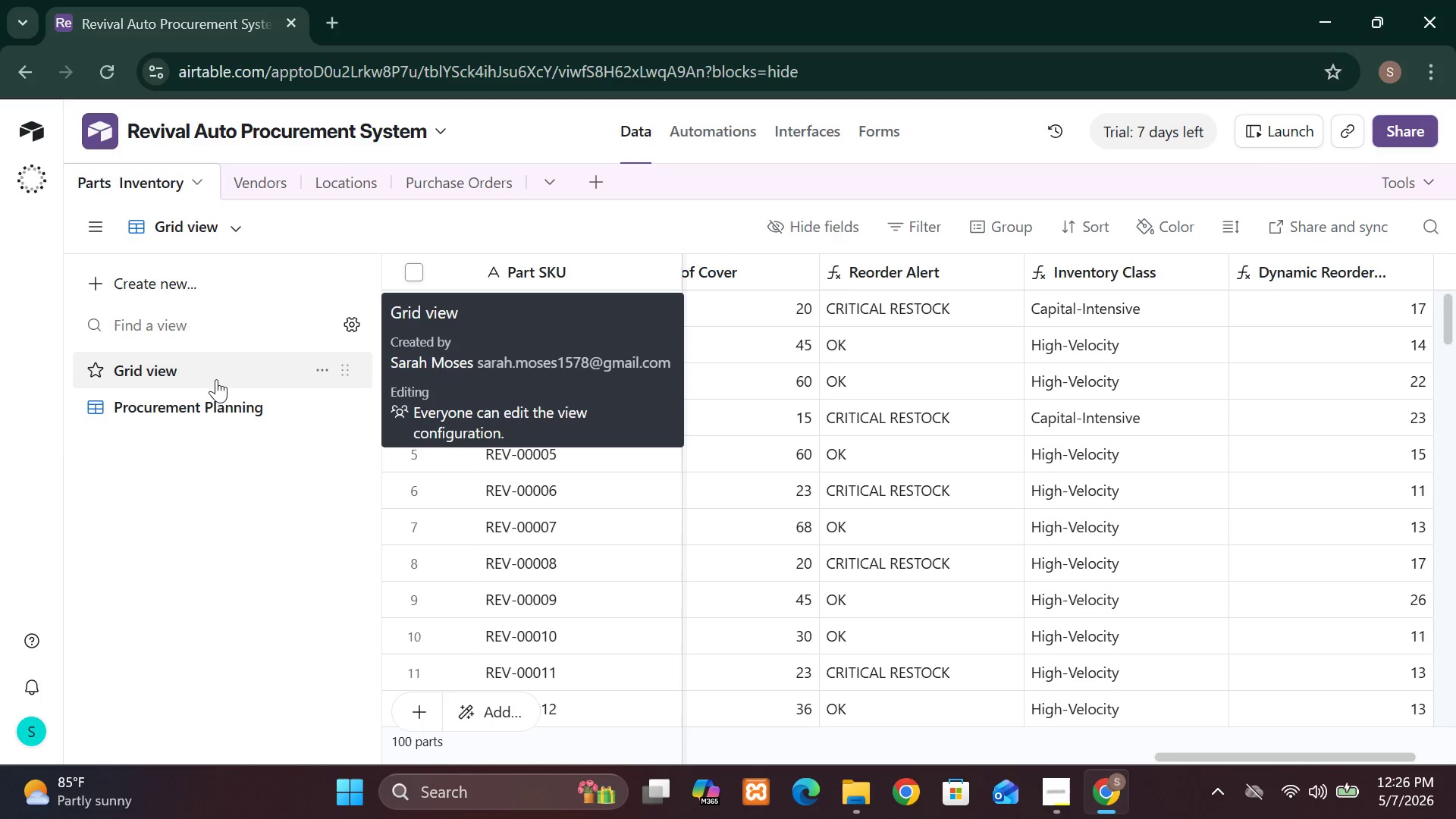 
left_click([253, 397])
 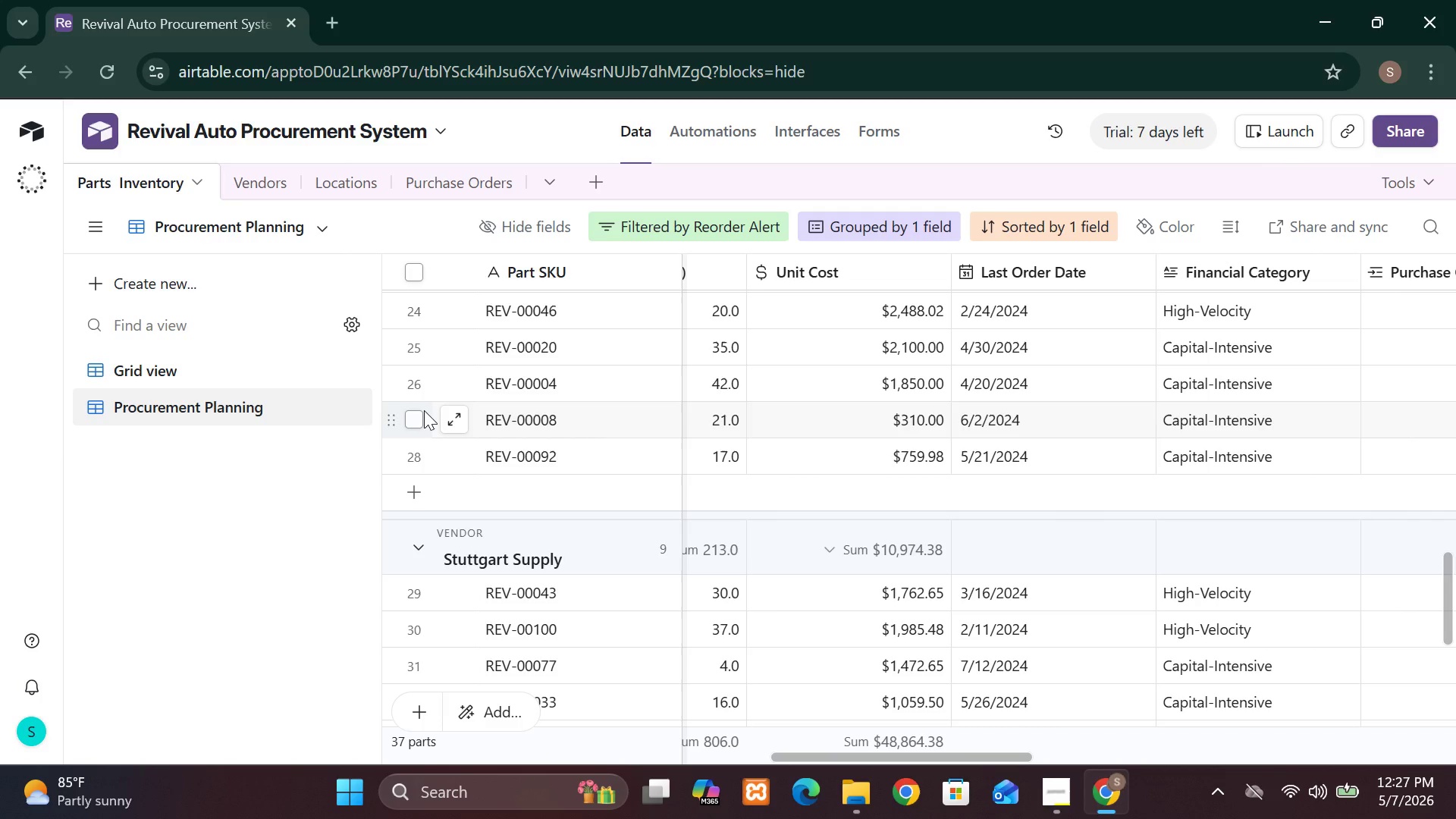 
wait(36.93)
 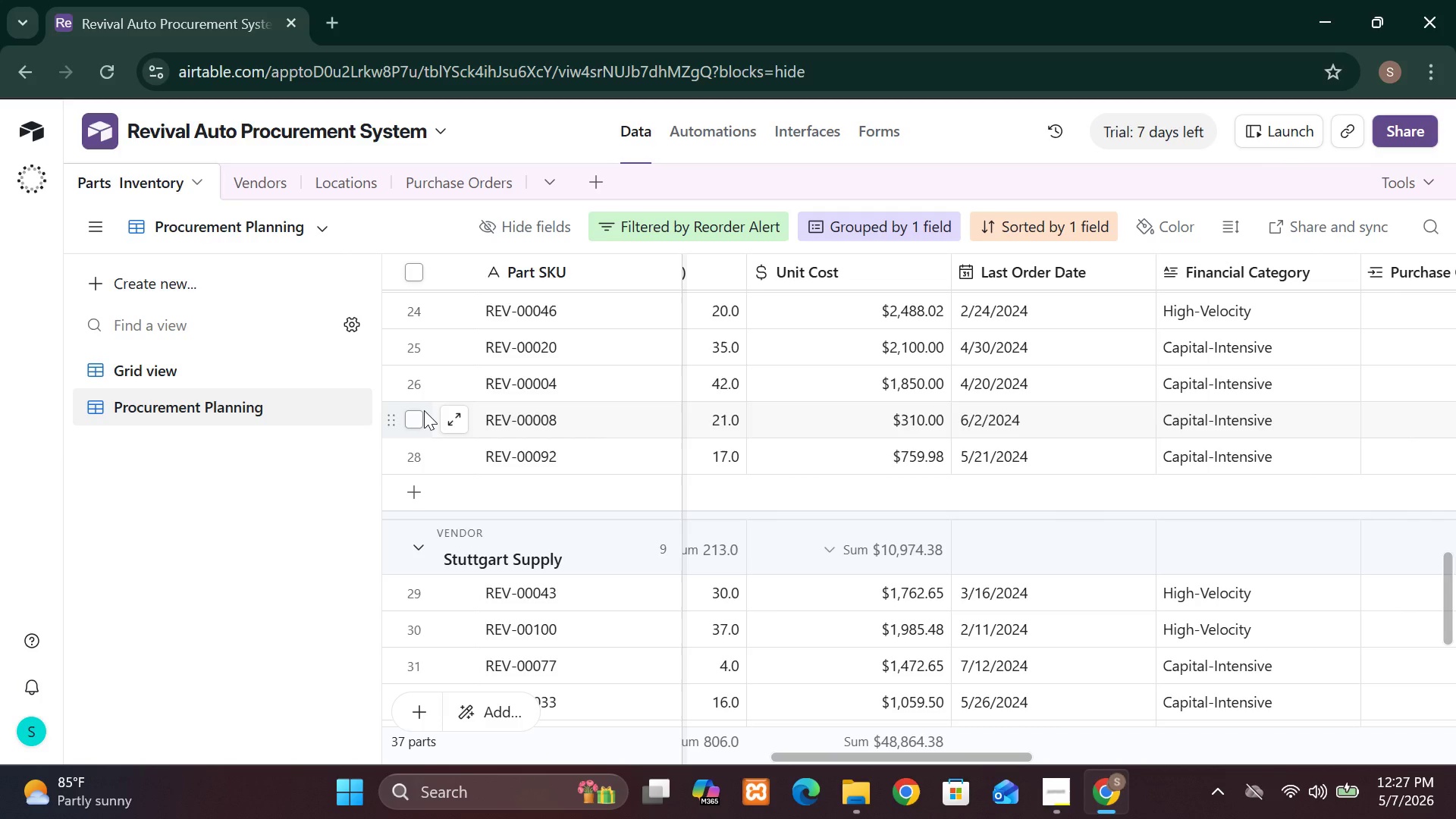 
mouse_move([353, 394])
 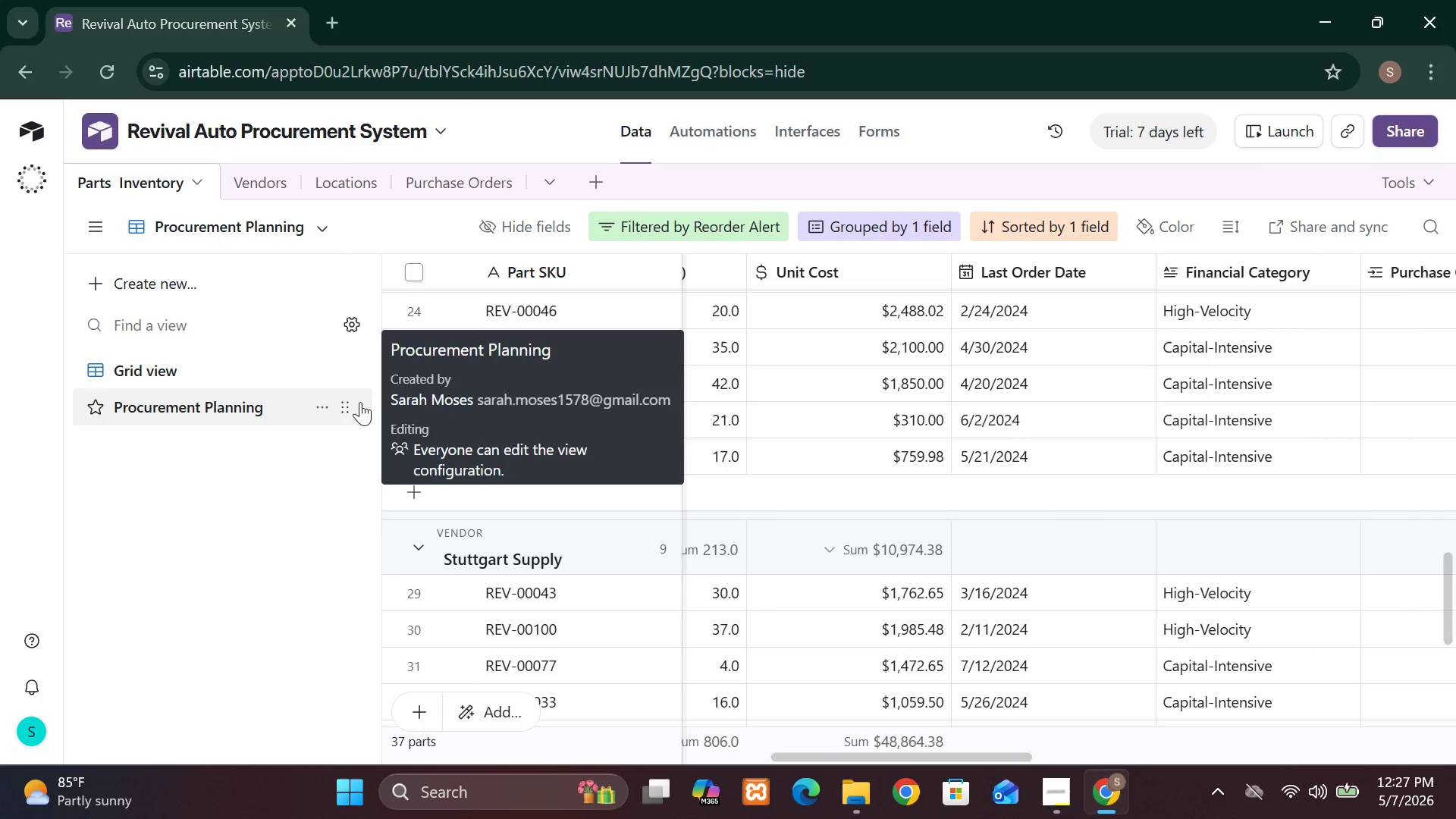 
mouse_move([389, 407])
 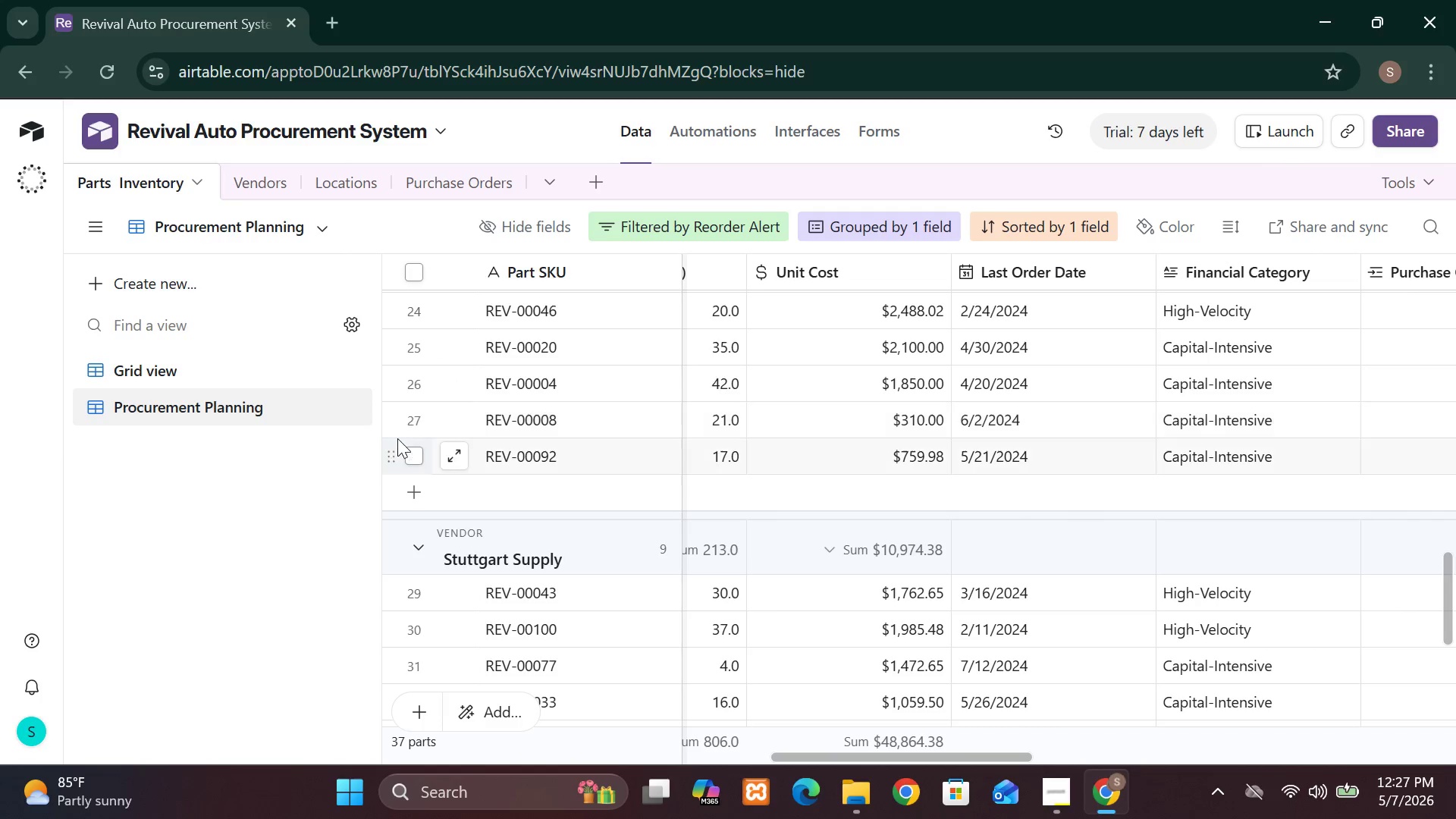 
wait(17.78)
 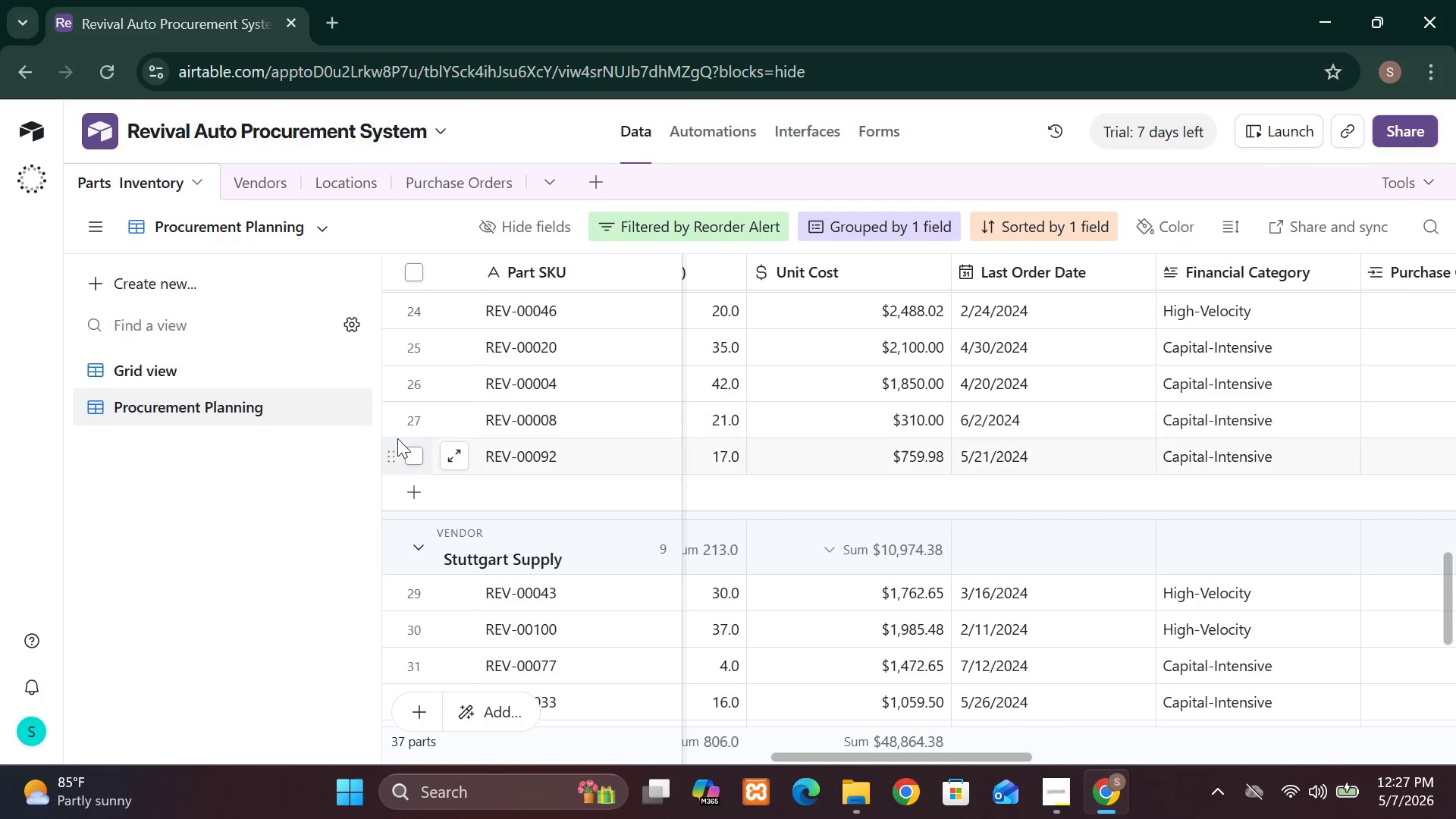 
mouse_move([297, 418])
 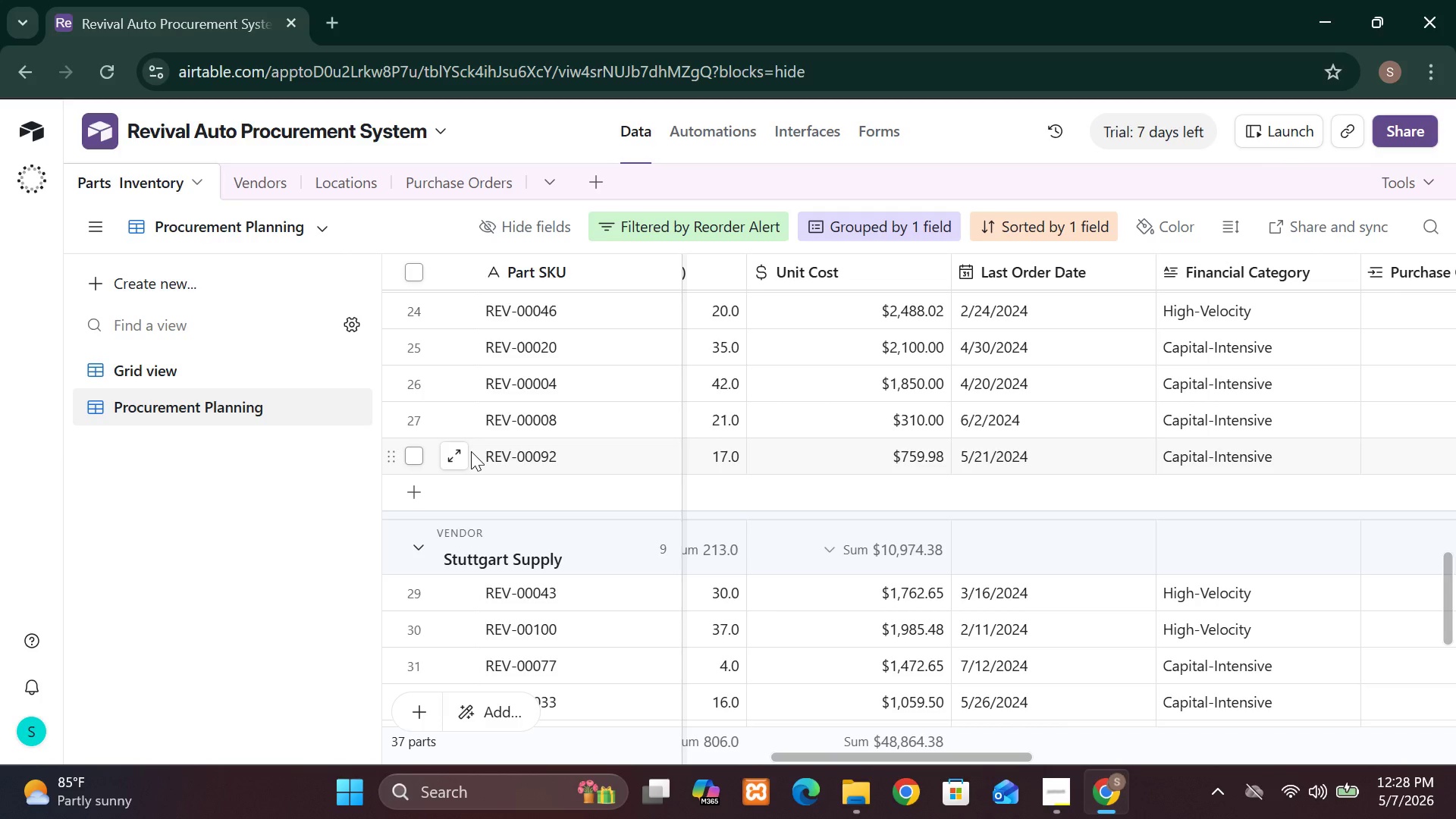 
wait(7.28)
 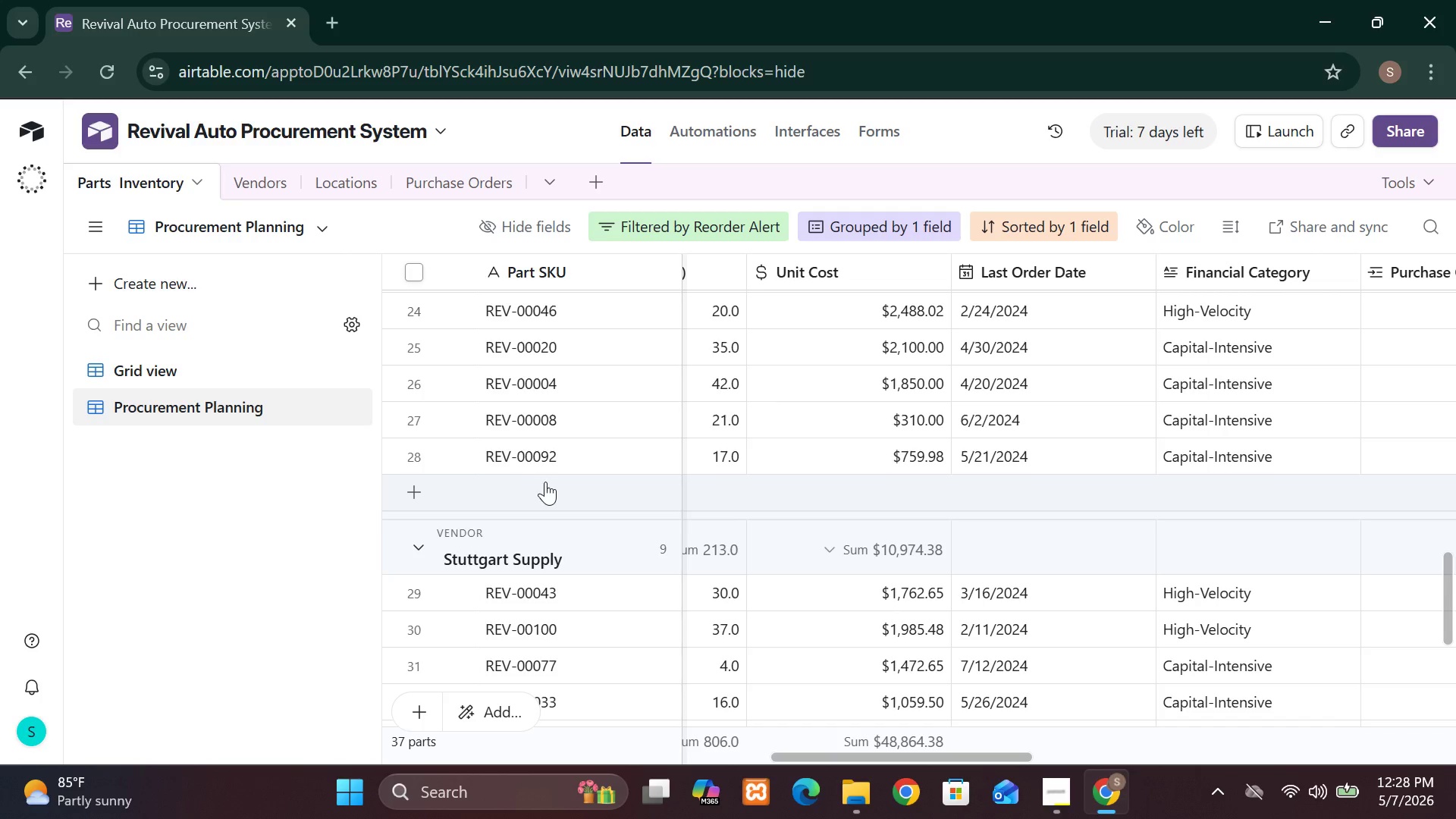 
mouse_move([338, 426])
 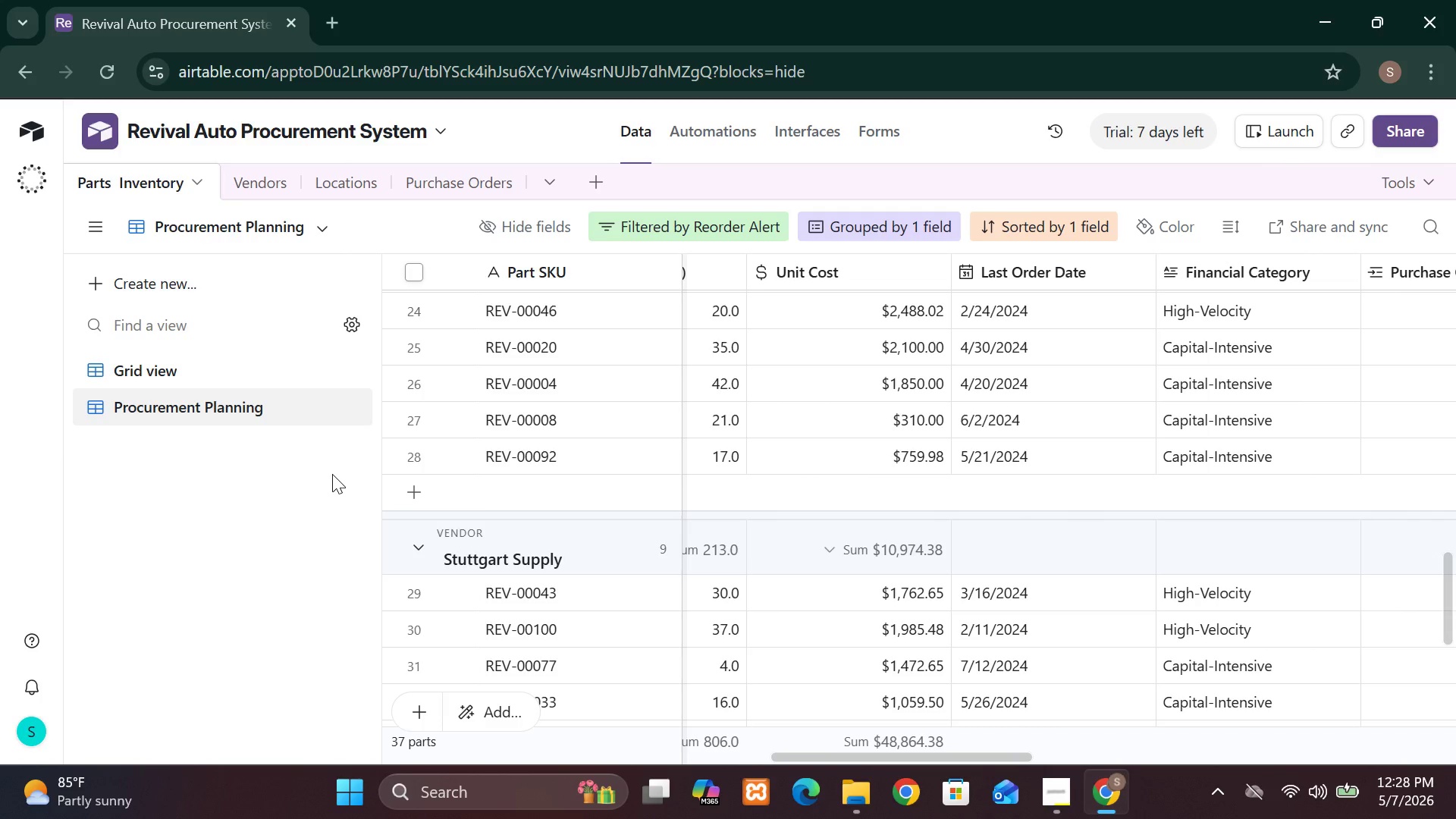 
wait(20.4)
 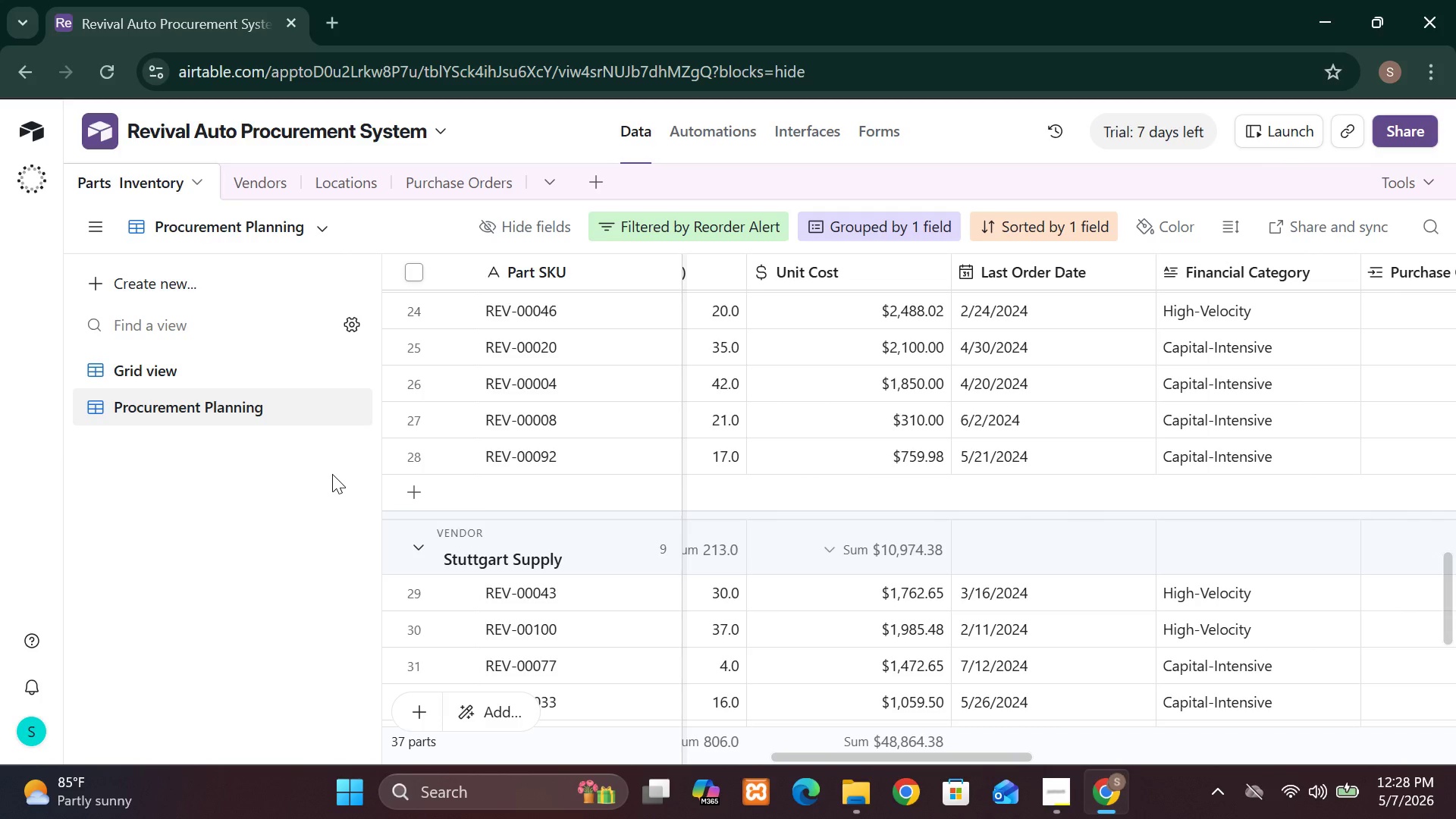 
left_click([1154, 219])
 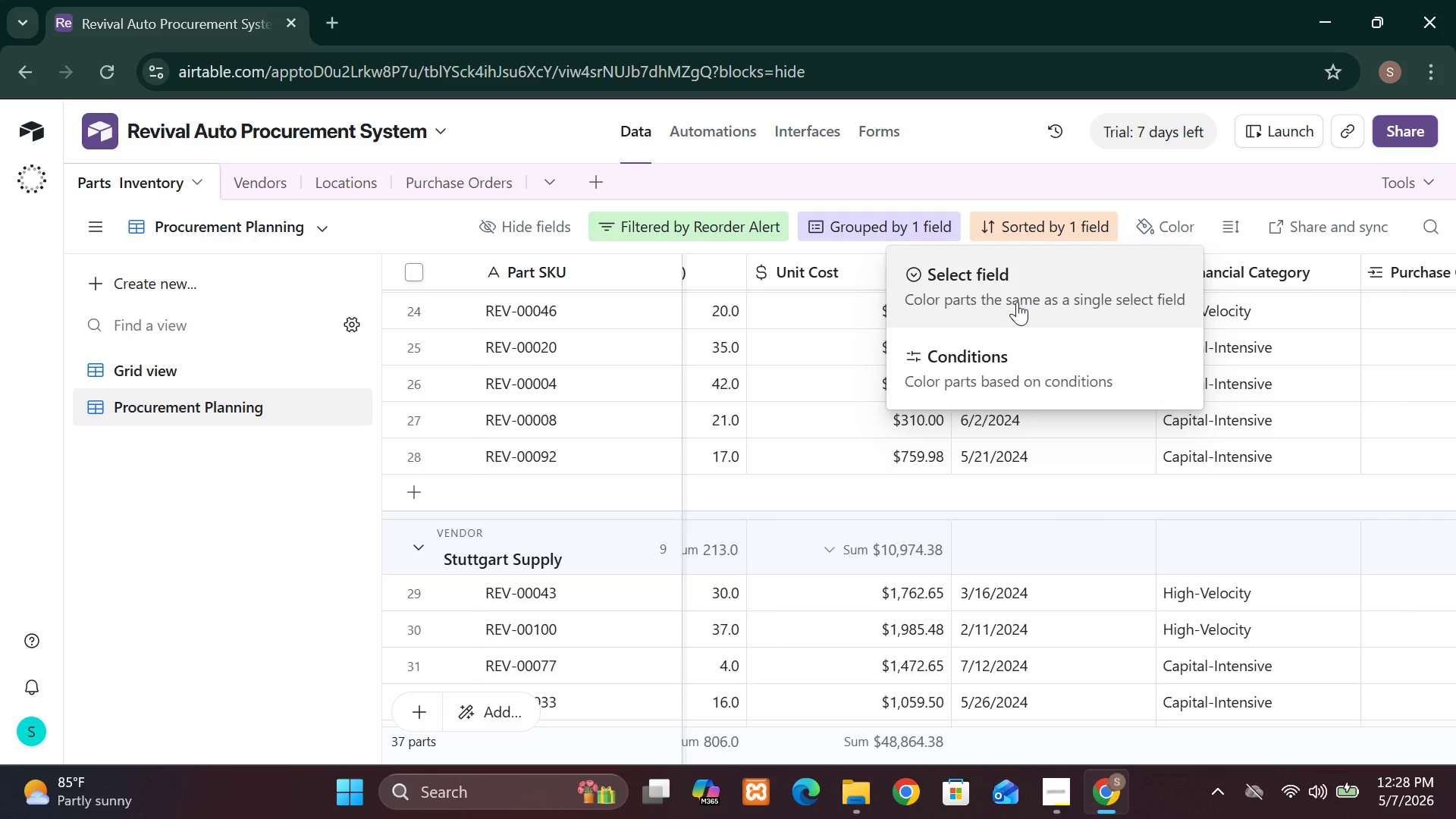 
left_click([989, 366])
 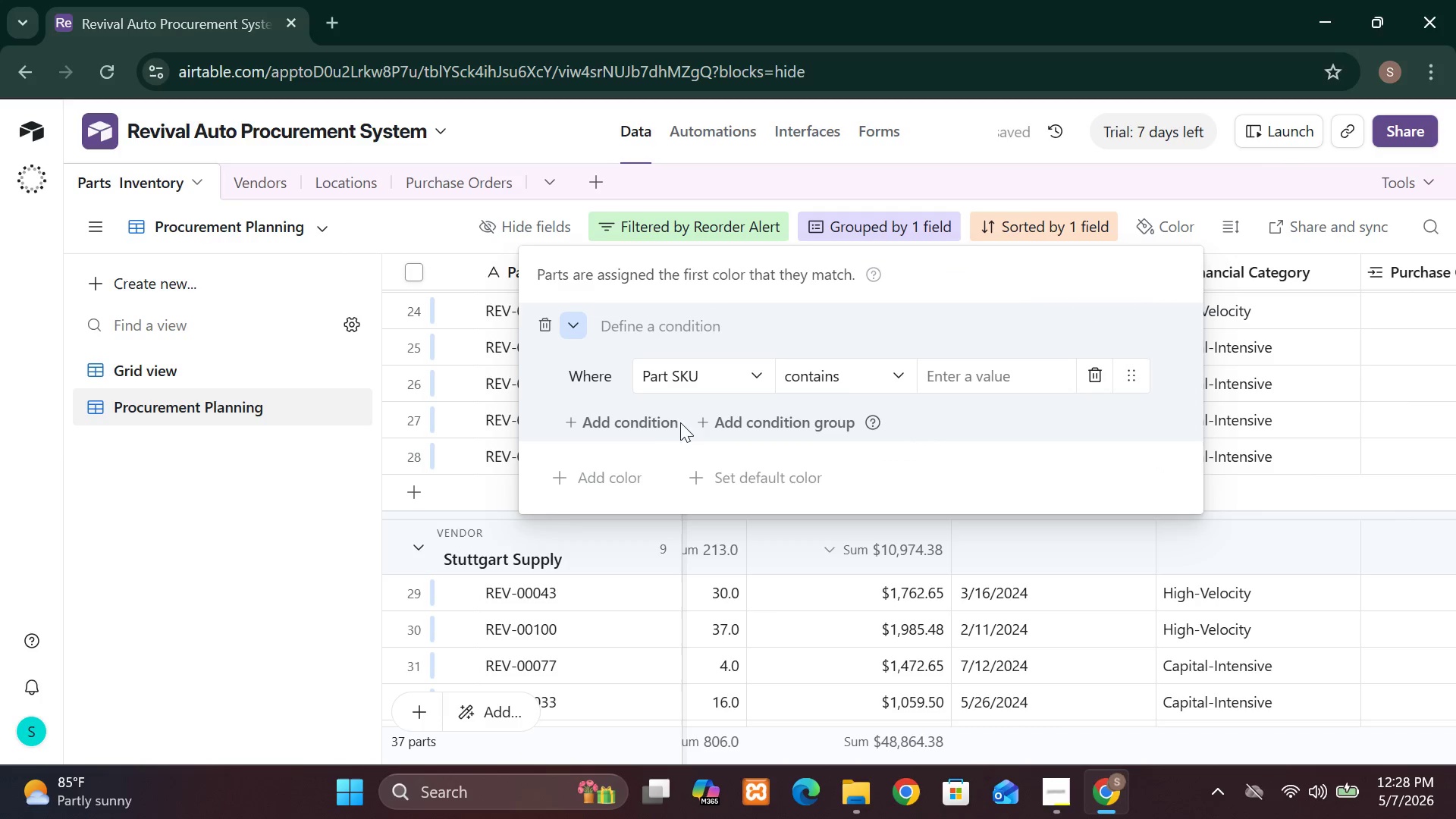 
wait(10.77)
 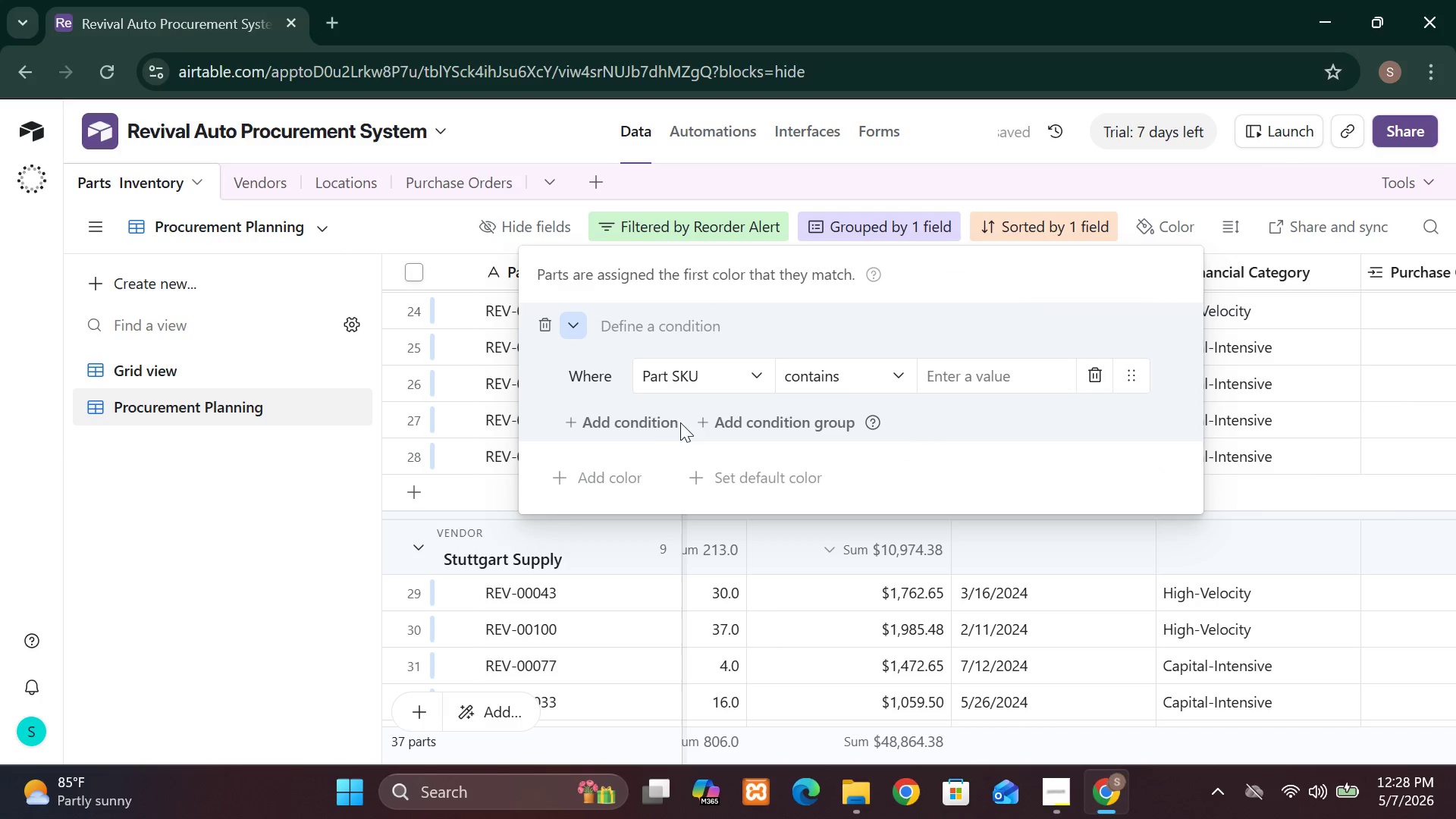 
left_click([681, 372])
 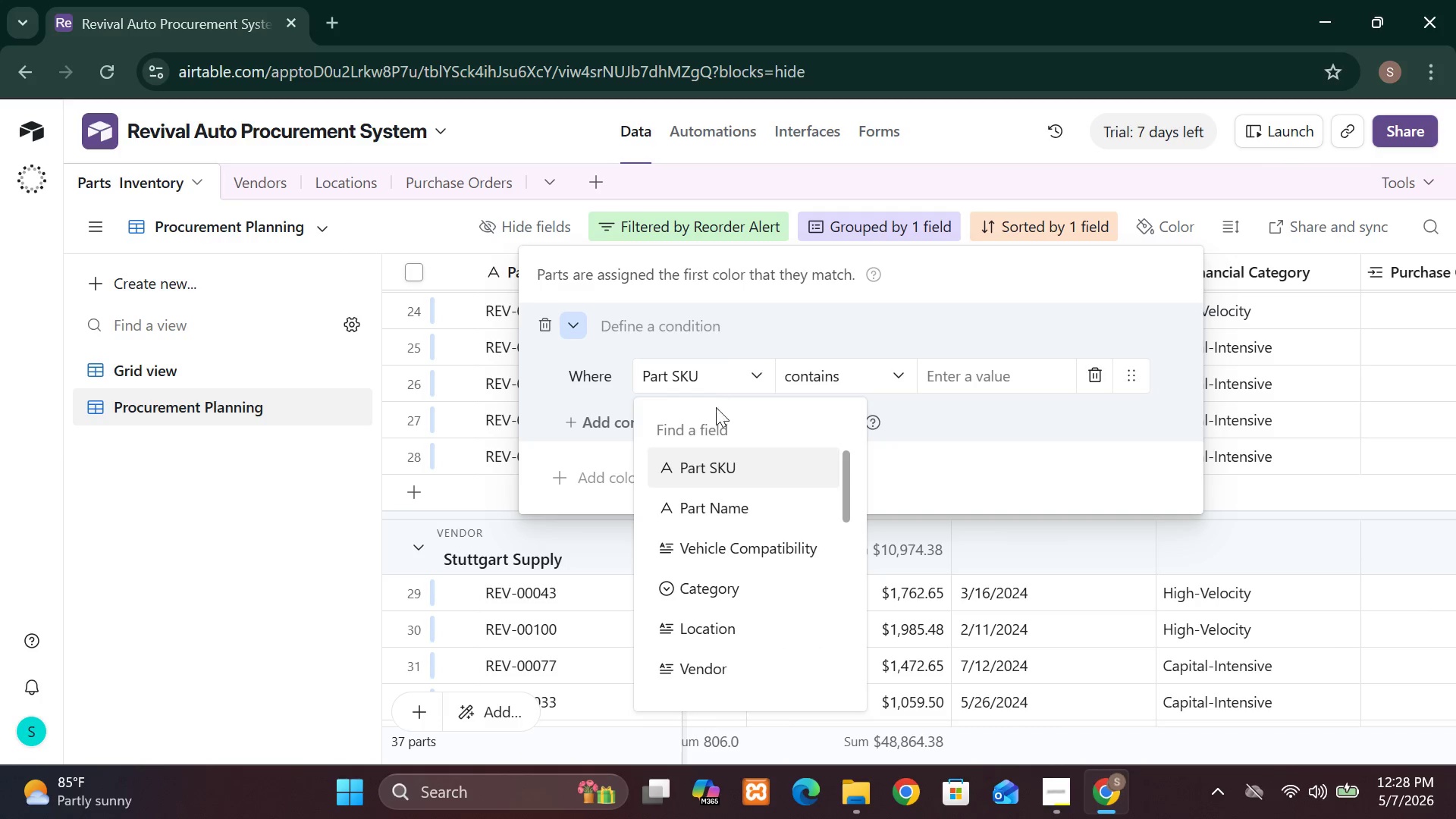 
mouse_move([733, 564])
 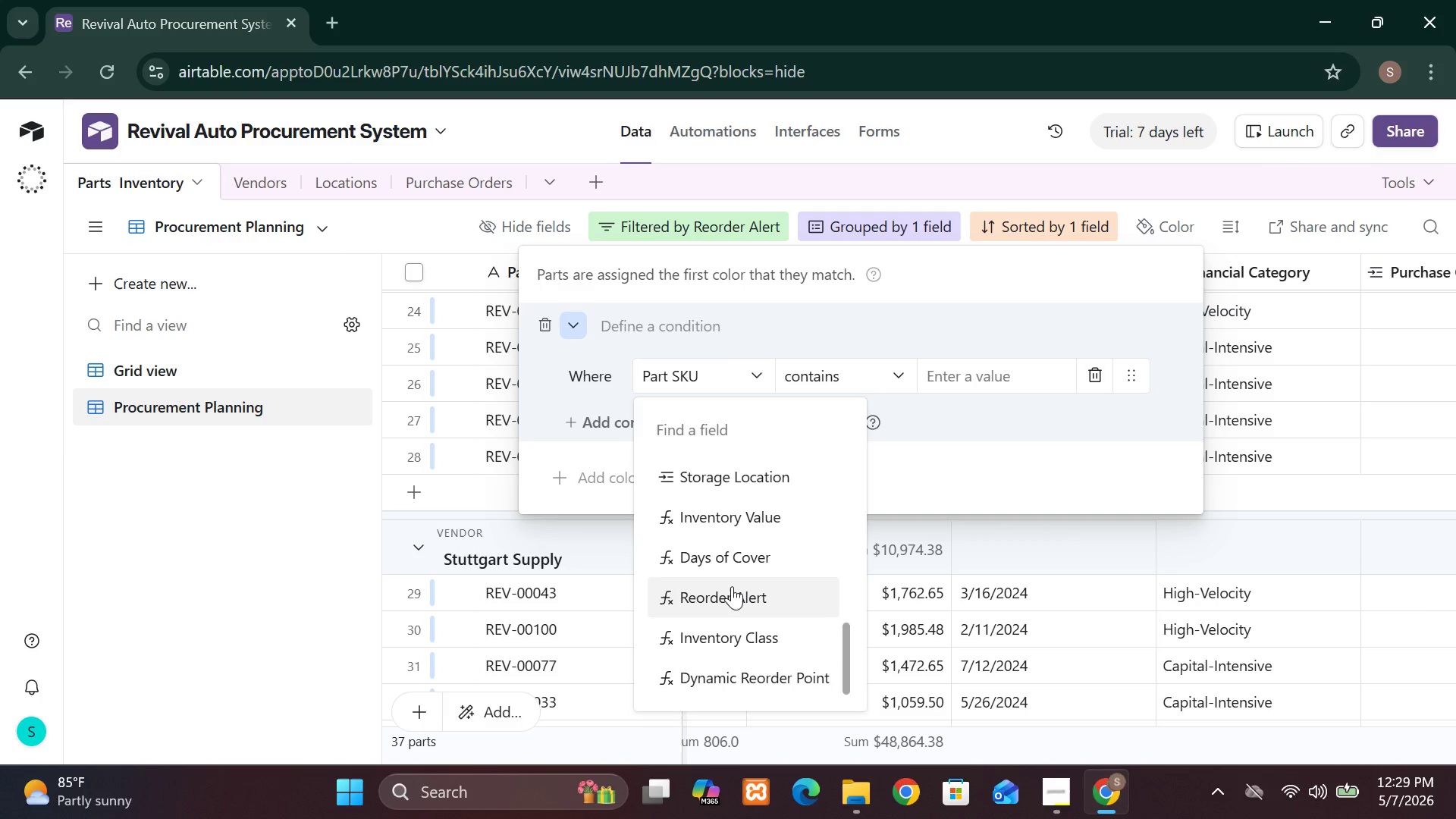 
left_click([732, 586])
 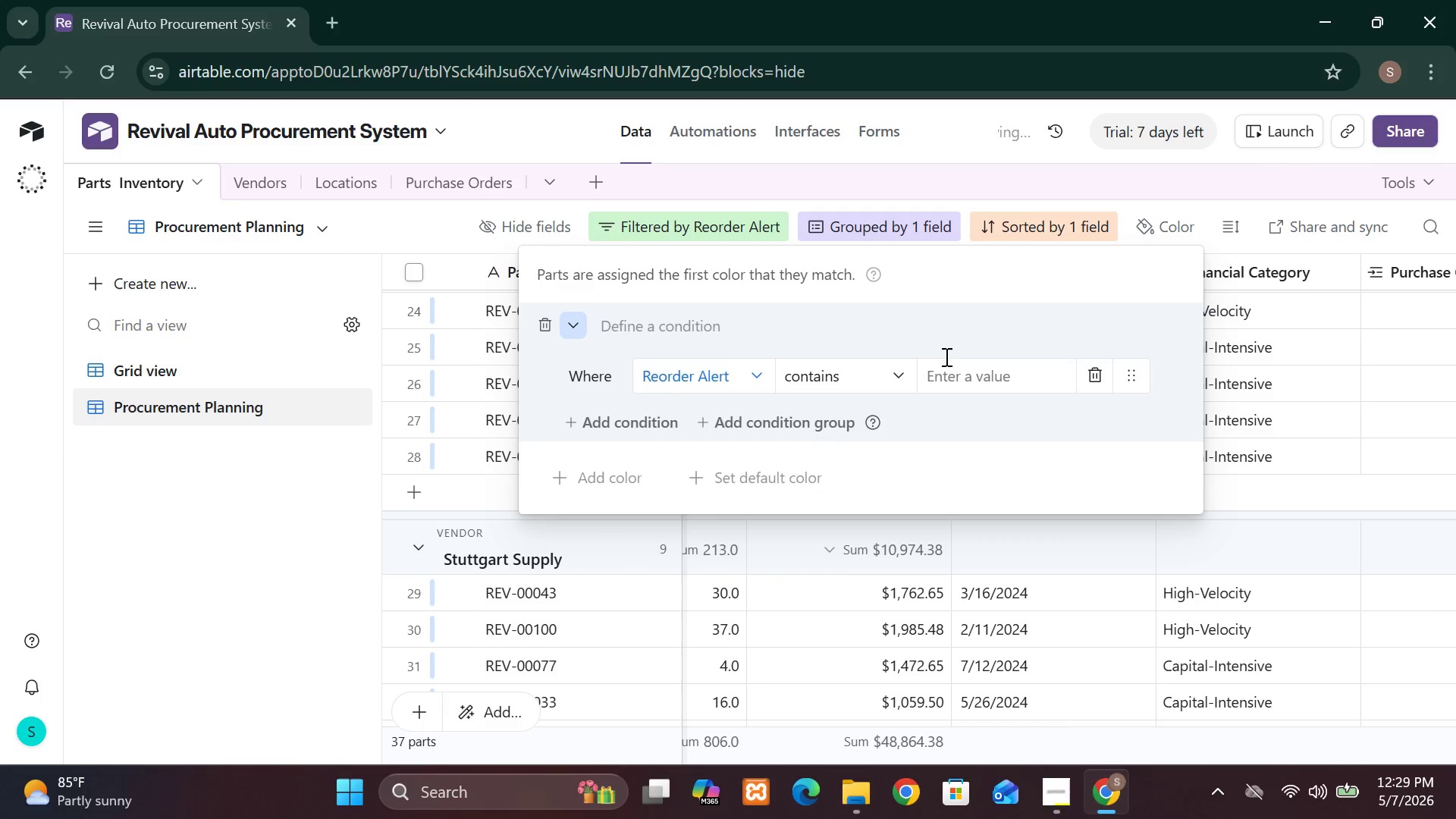 
left_click([968, 365])
 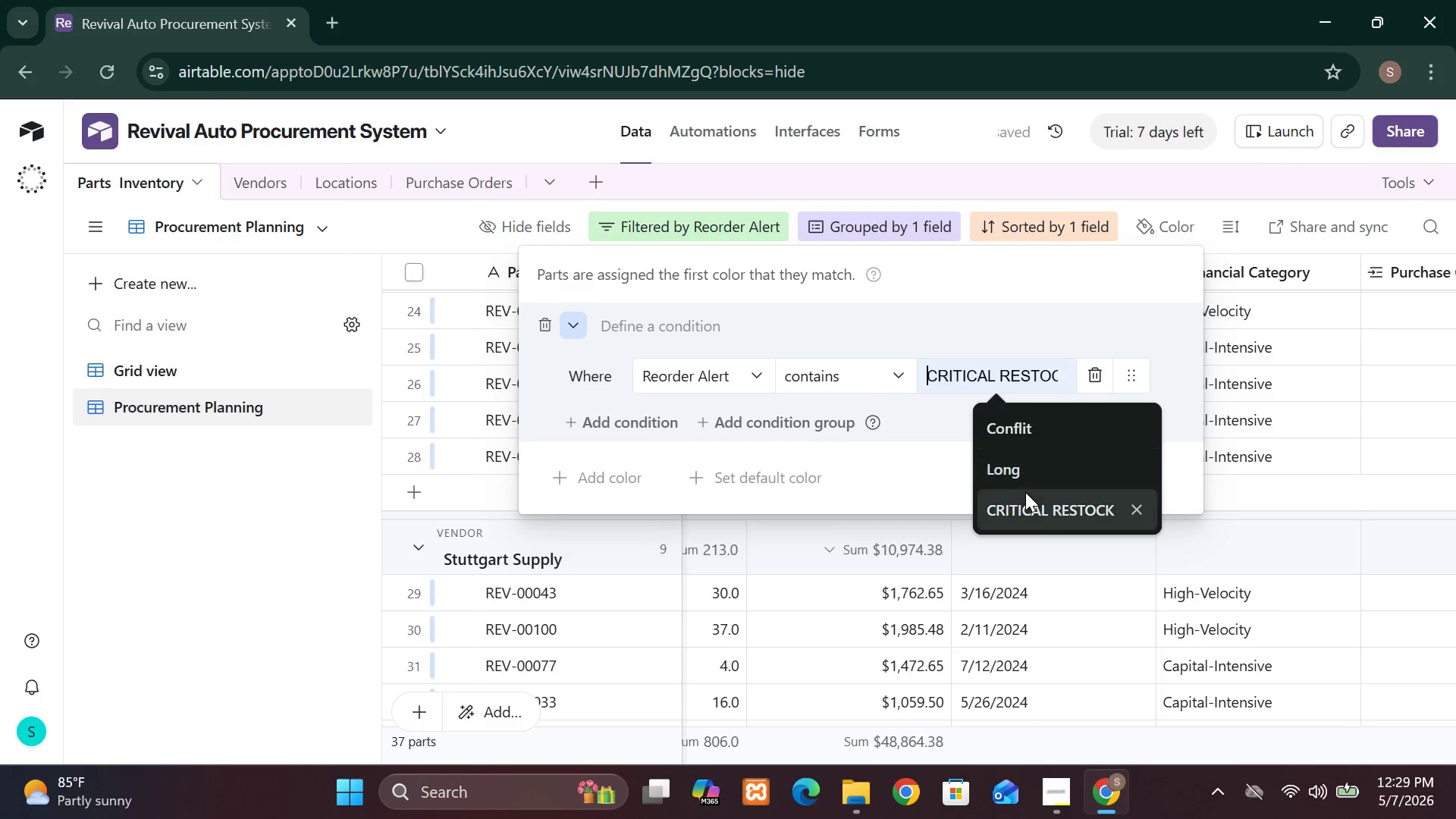 
left_click([1028, 506])
 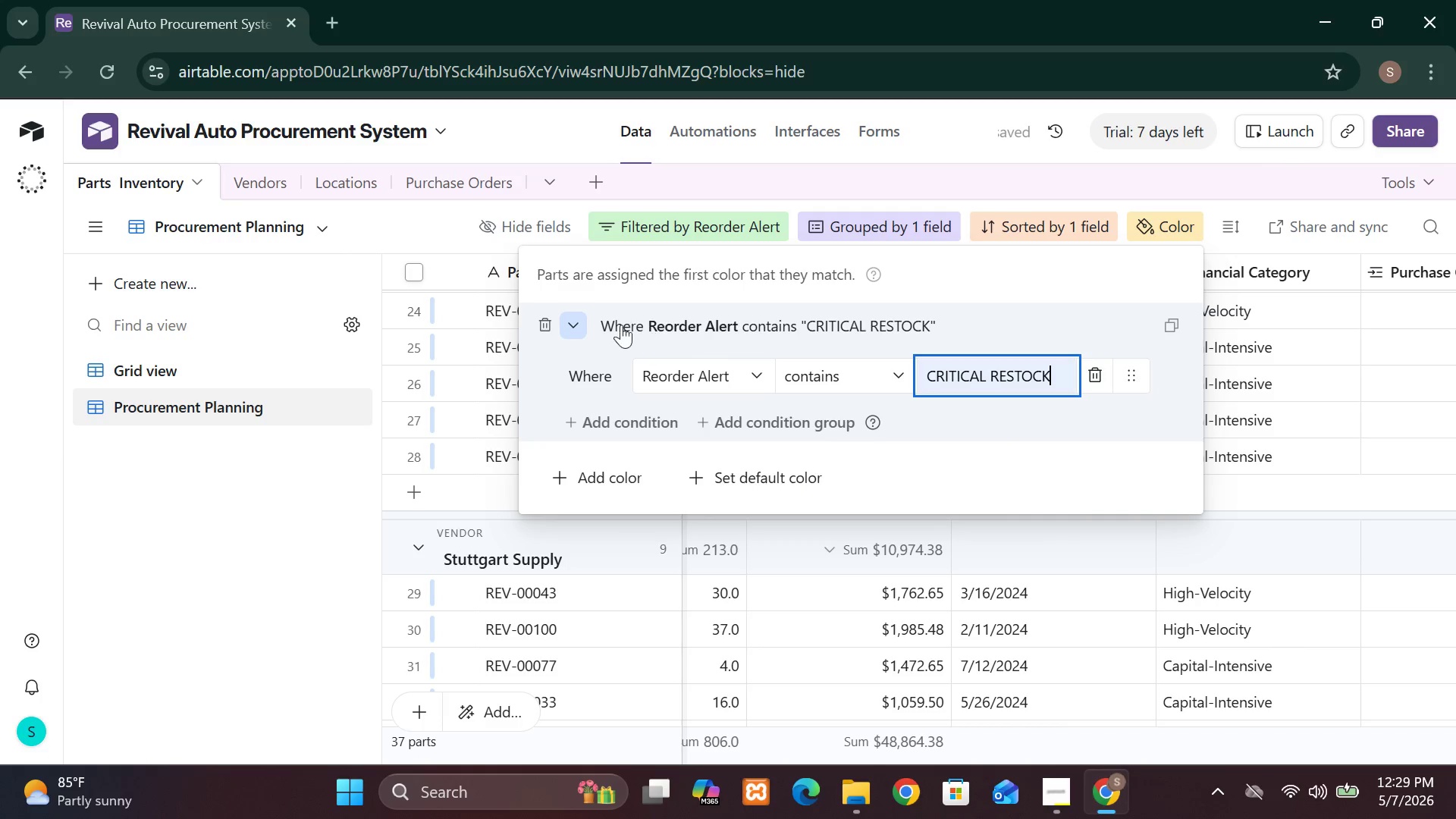 
left_click([576, 318])
 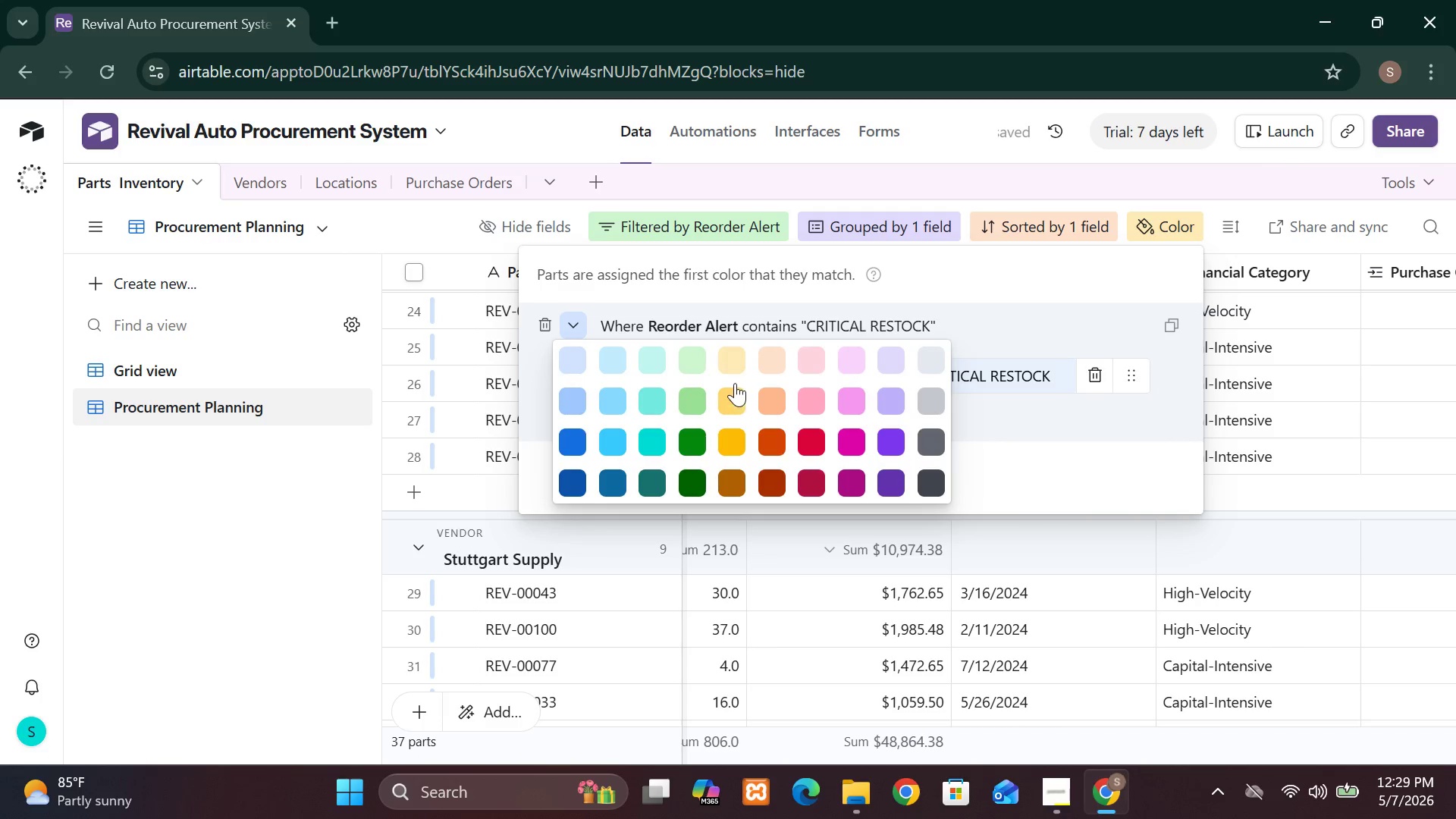 
mouse_move([773, 384])
 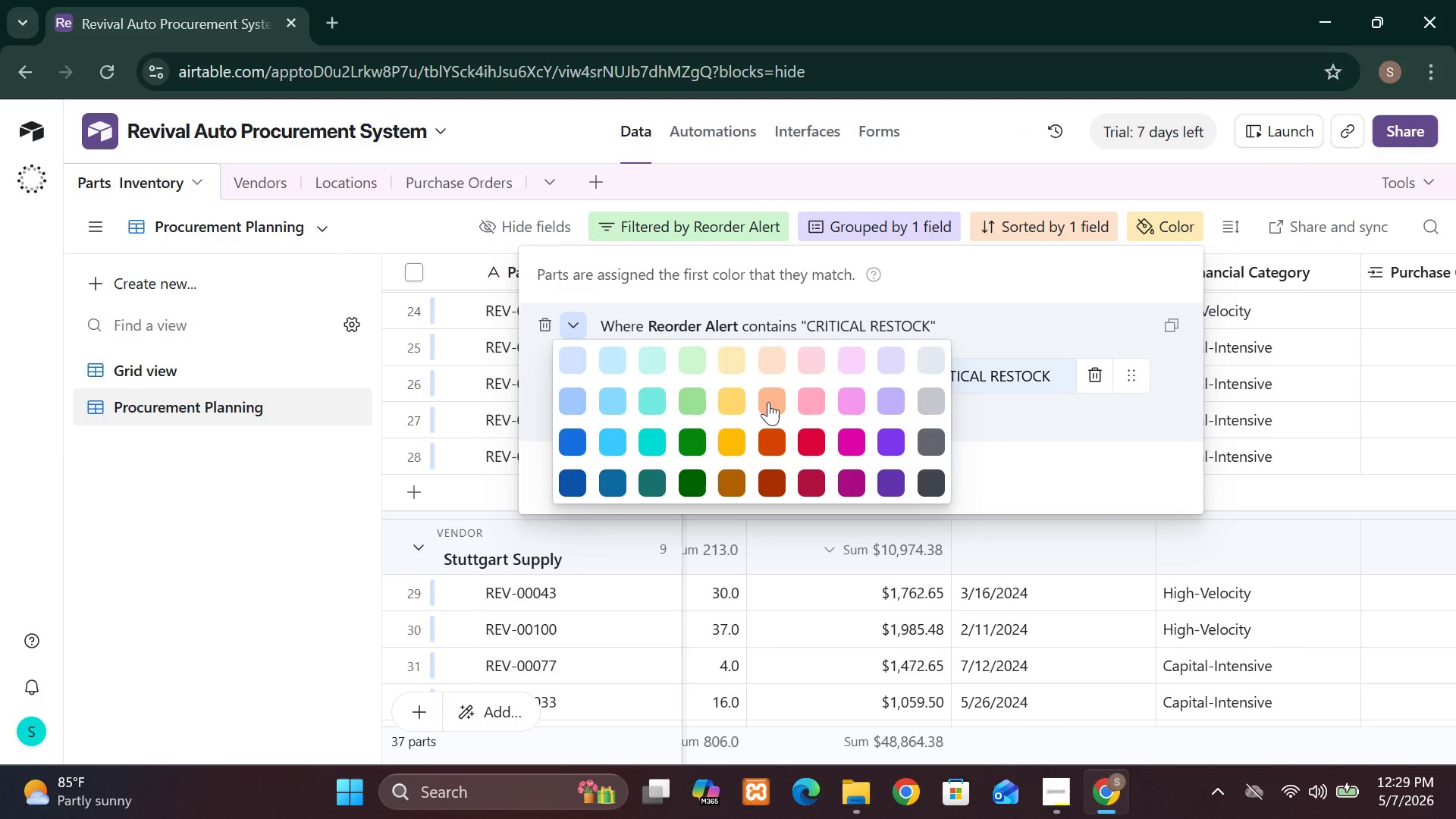 
mouse_move([785, 395])
 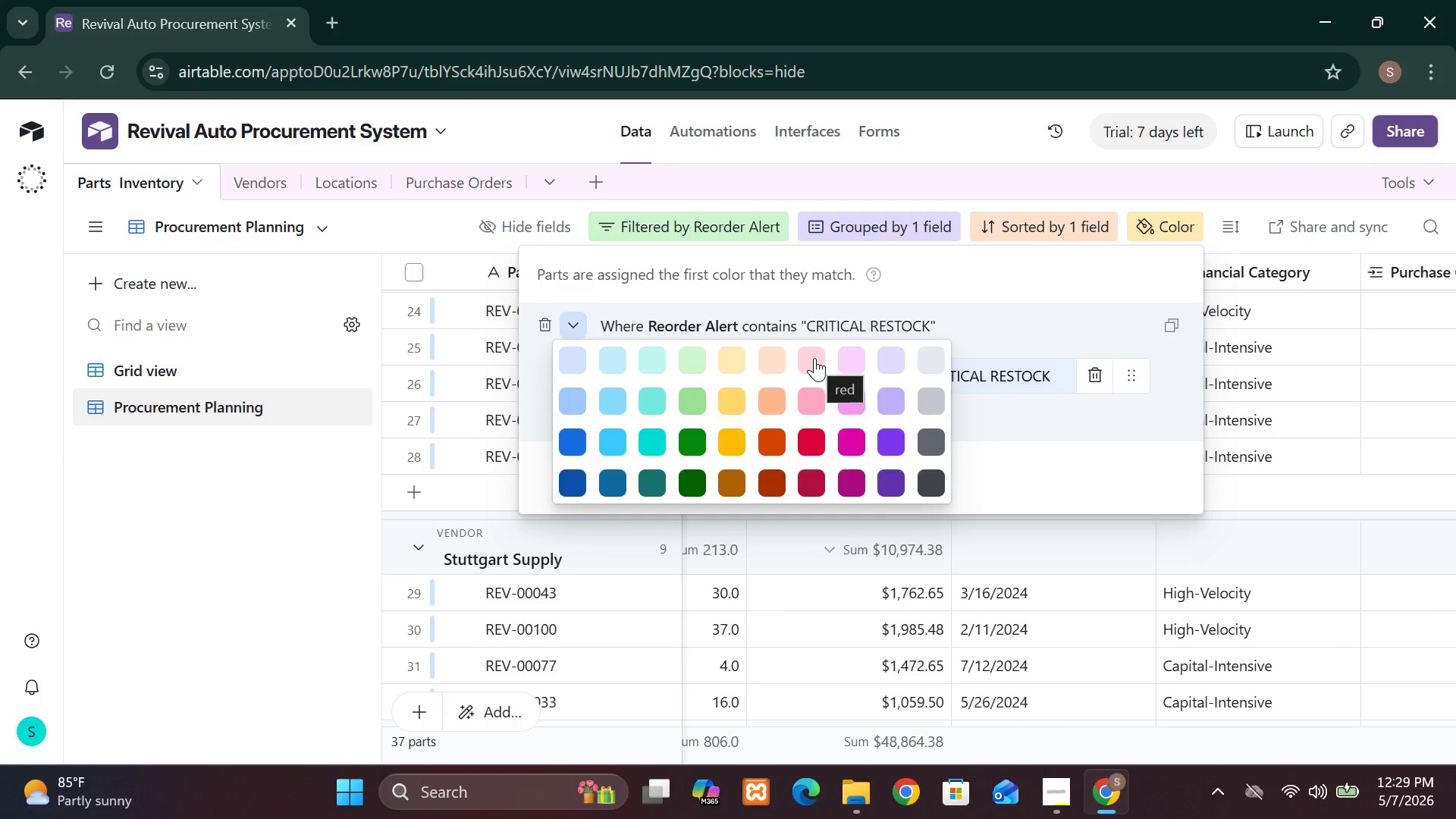 
left_click([814, 358])
 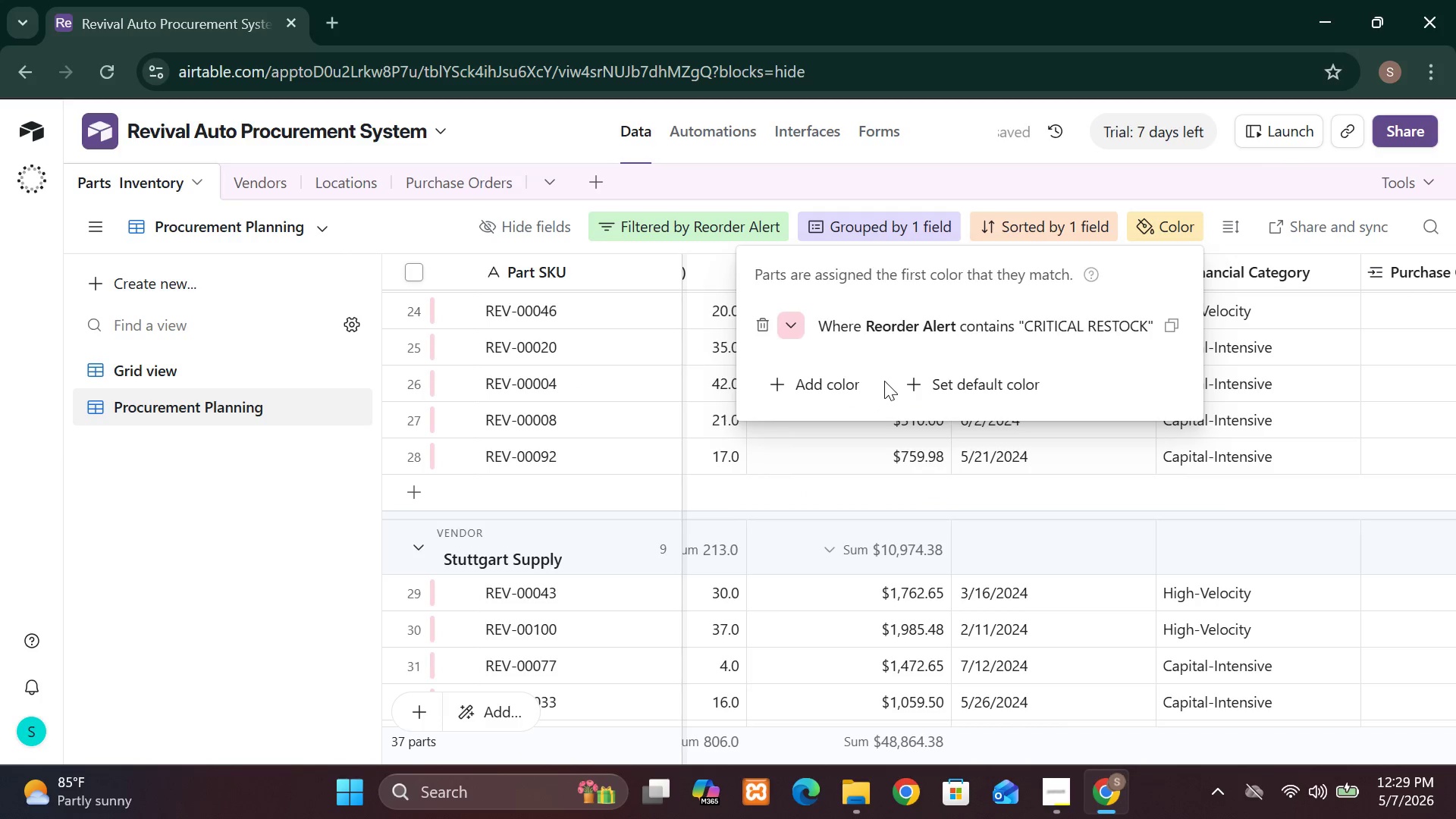 
left_click([836, 388])
 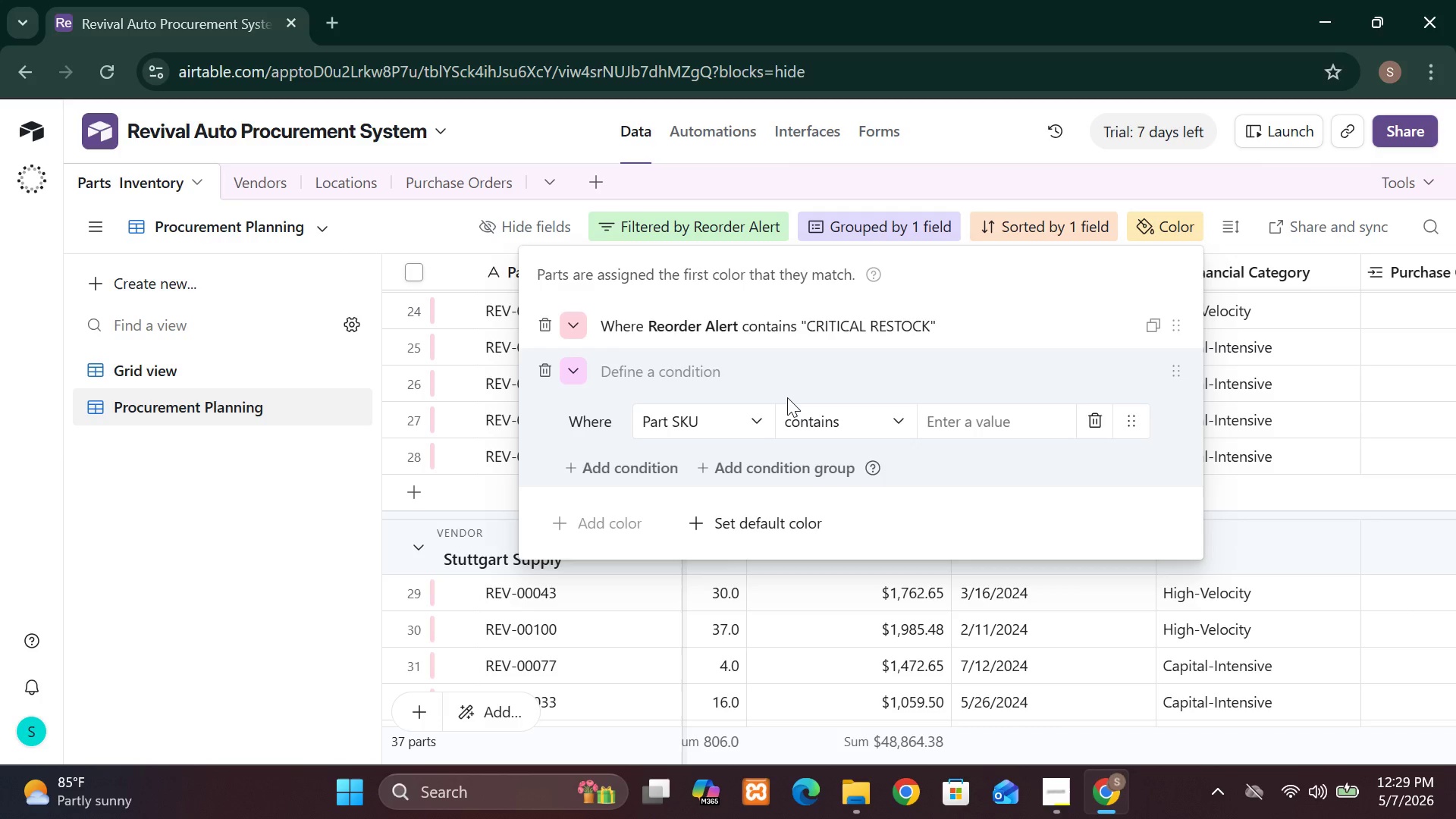 
wait(12.86)
 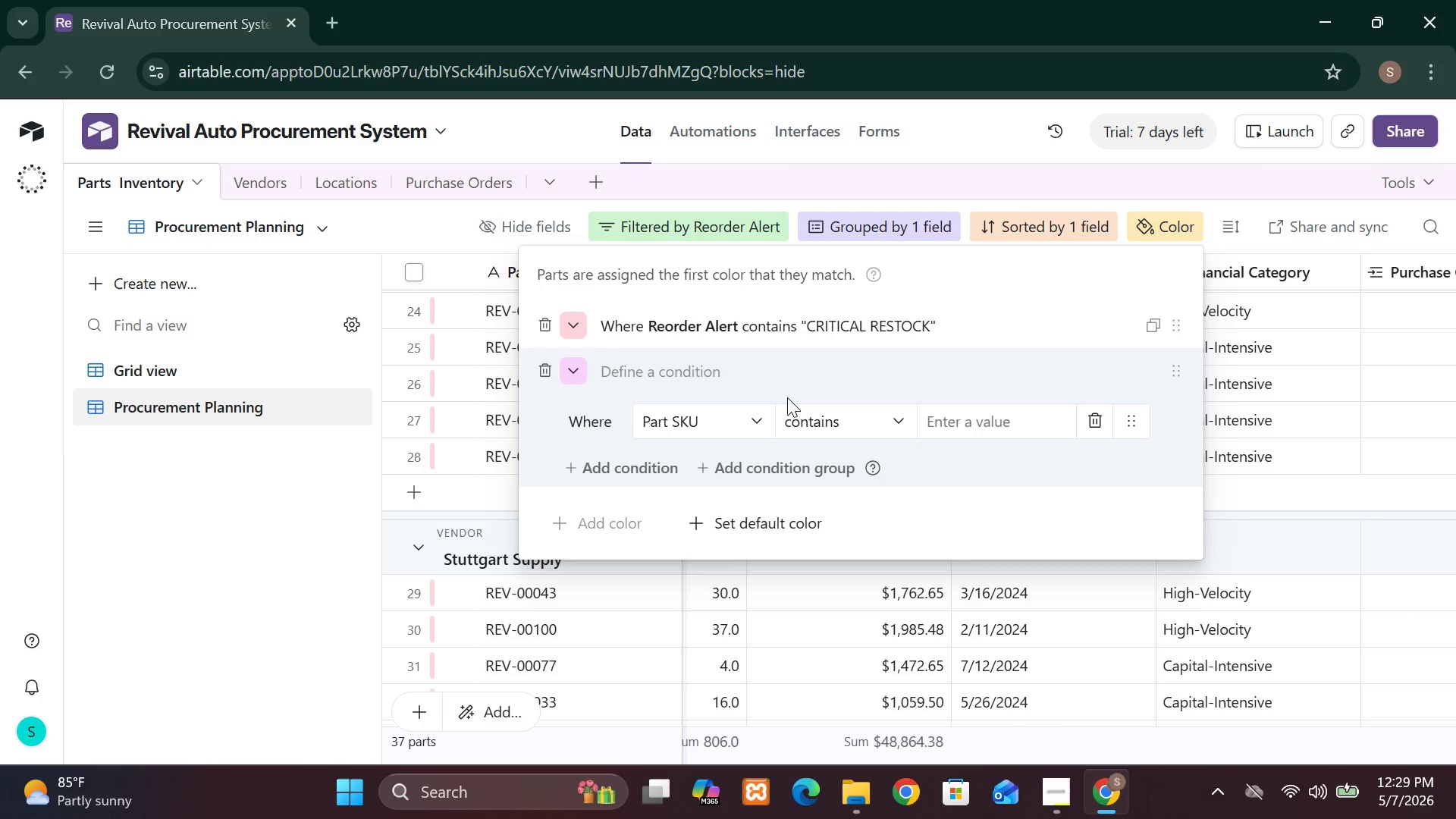 
left_click([694, 419])
 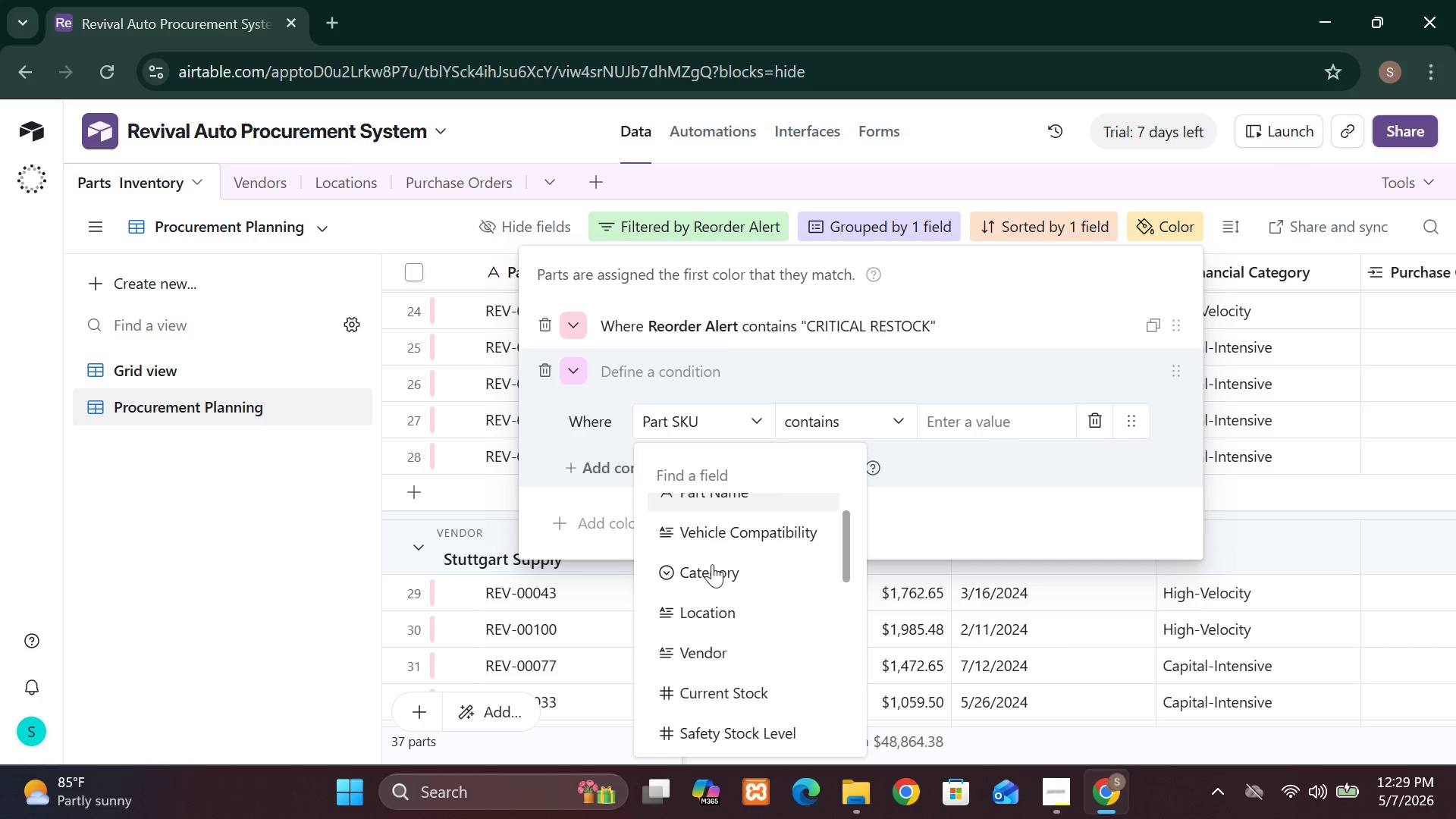 
wait(8.38)
 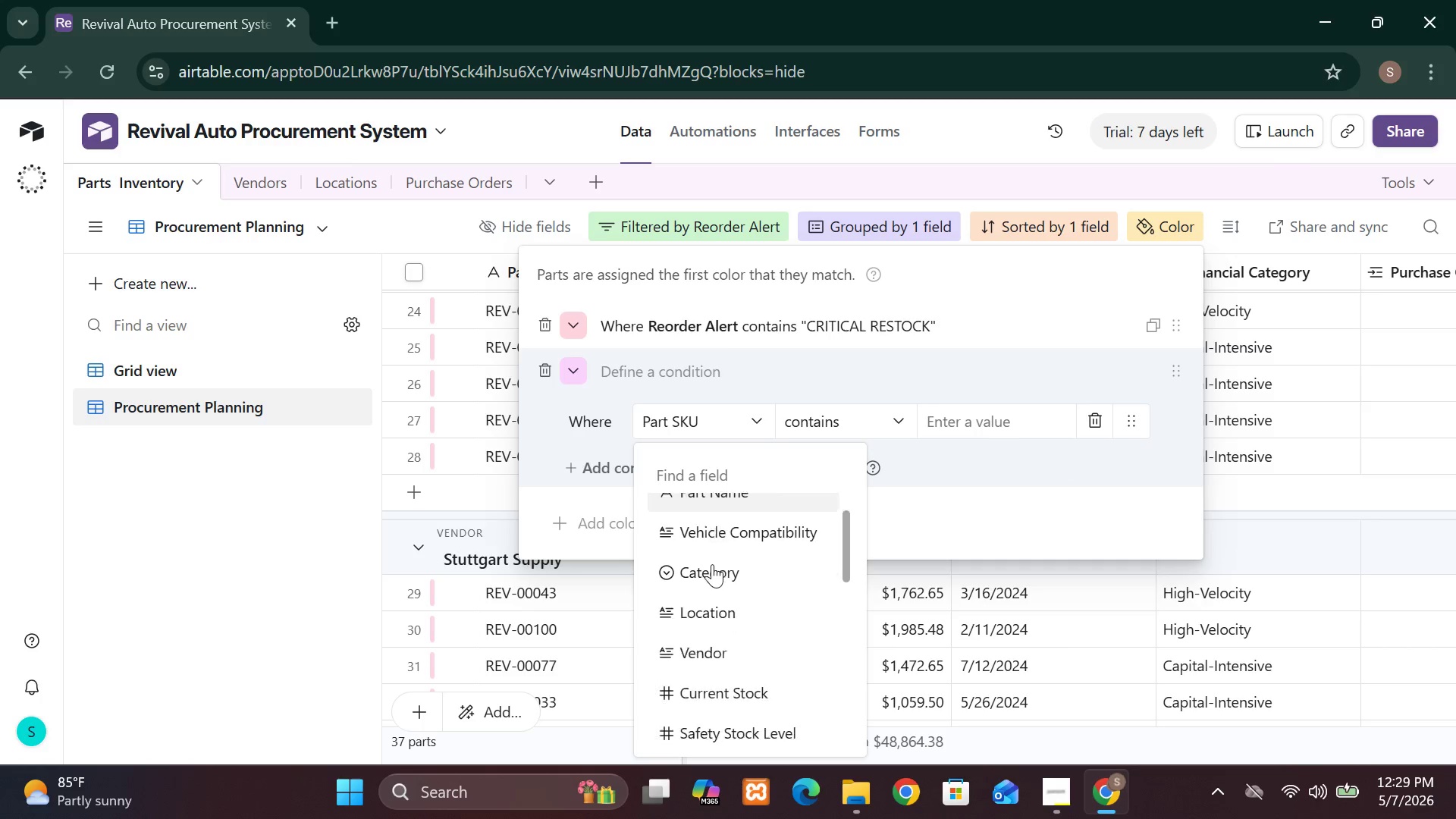 
left_click([714, 688])
 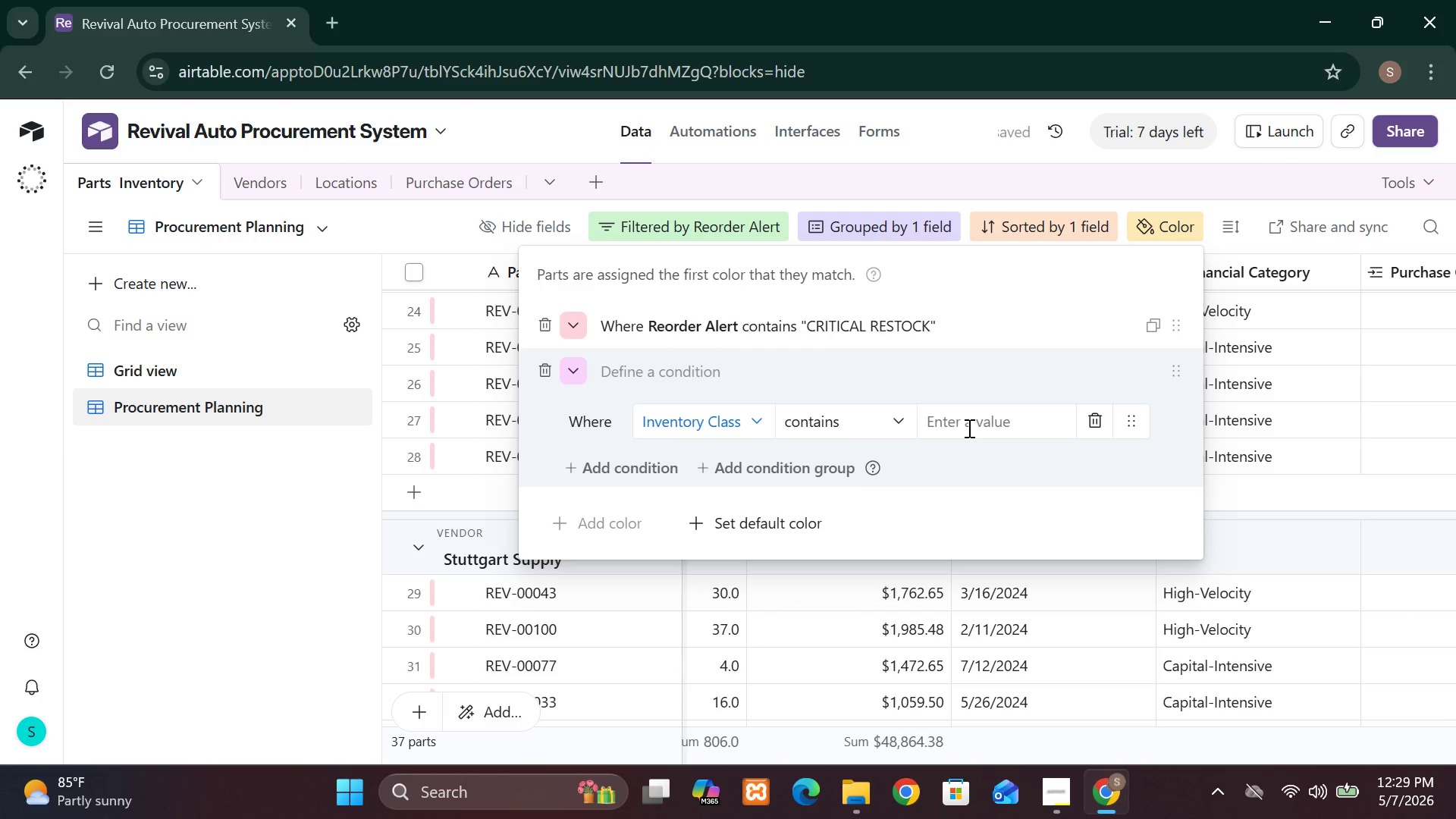 
left_click([968, 428])
 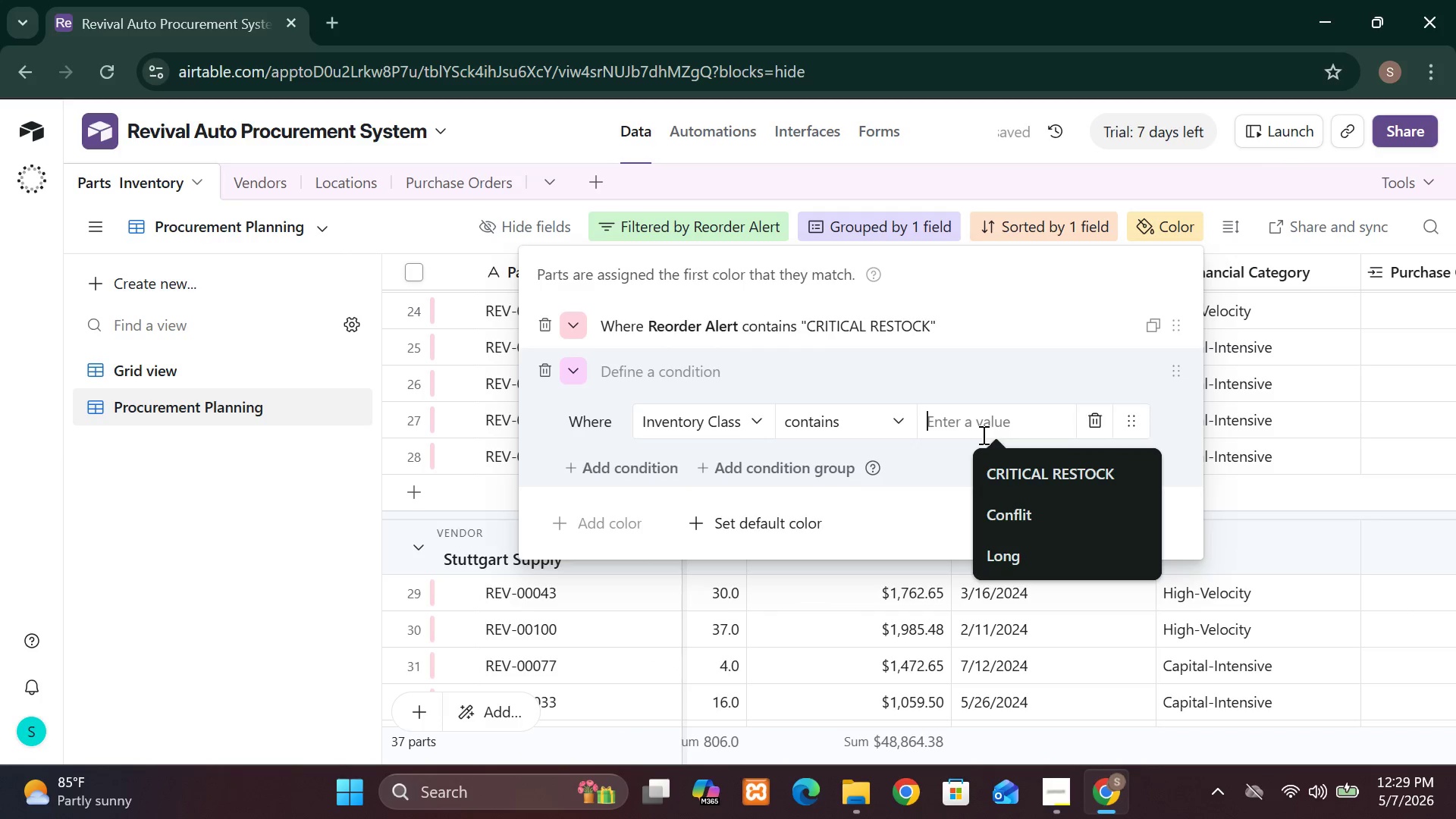 
key(C)
 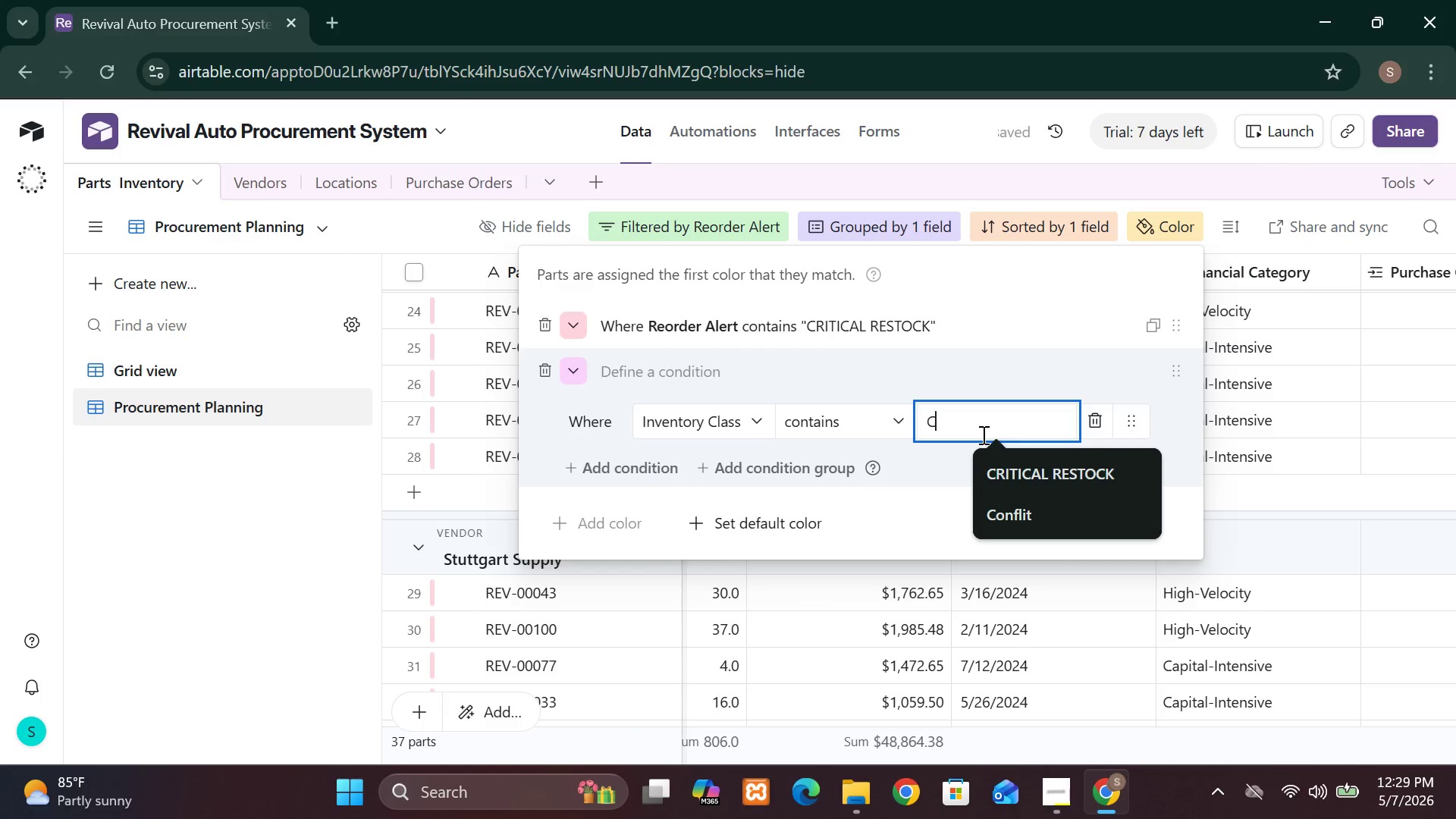 
key(CapsLock)
 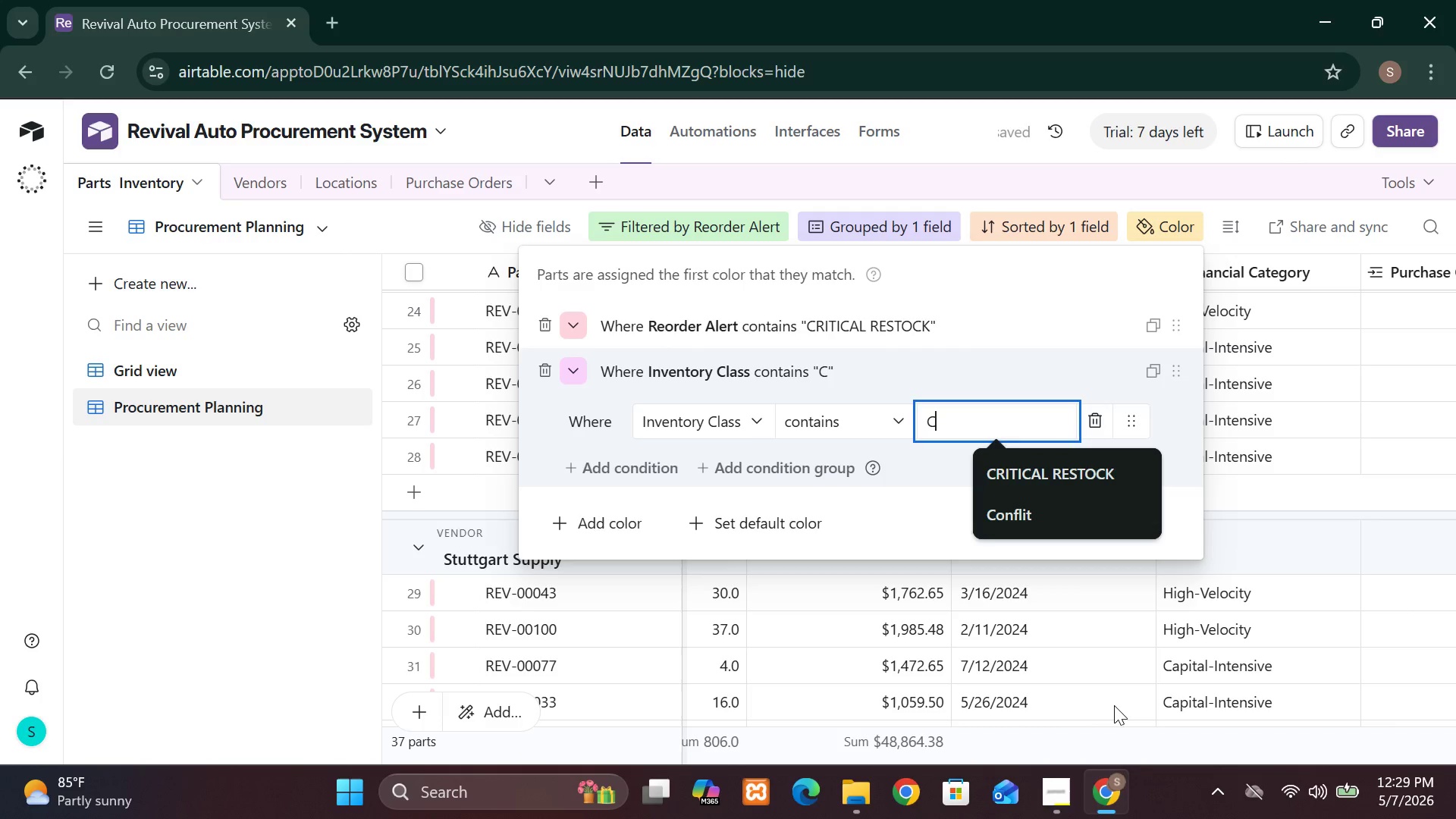 
left_click([1061, 795])